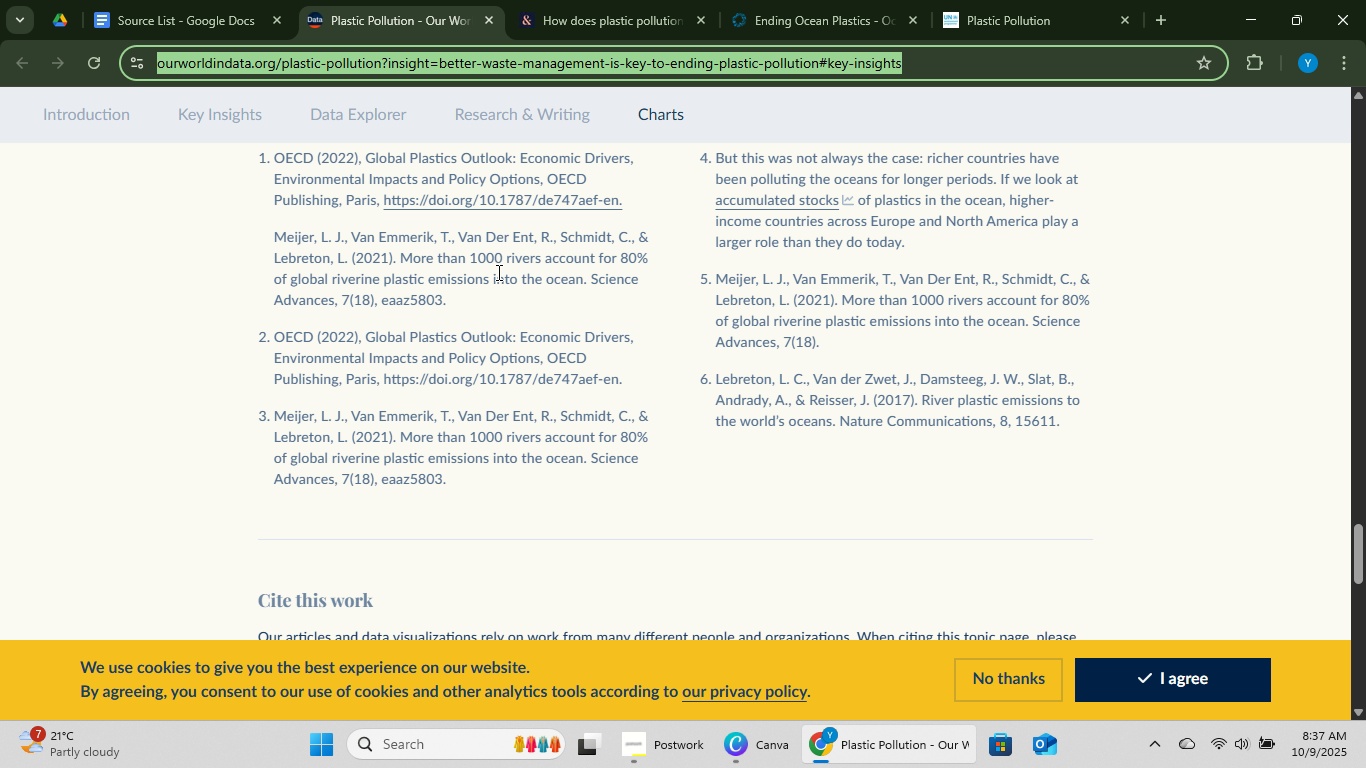 
scroll: coordinate [432, 367], scroll_direction: down, amount: 4.0
 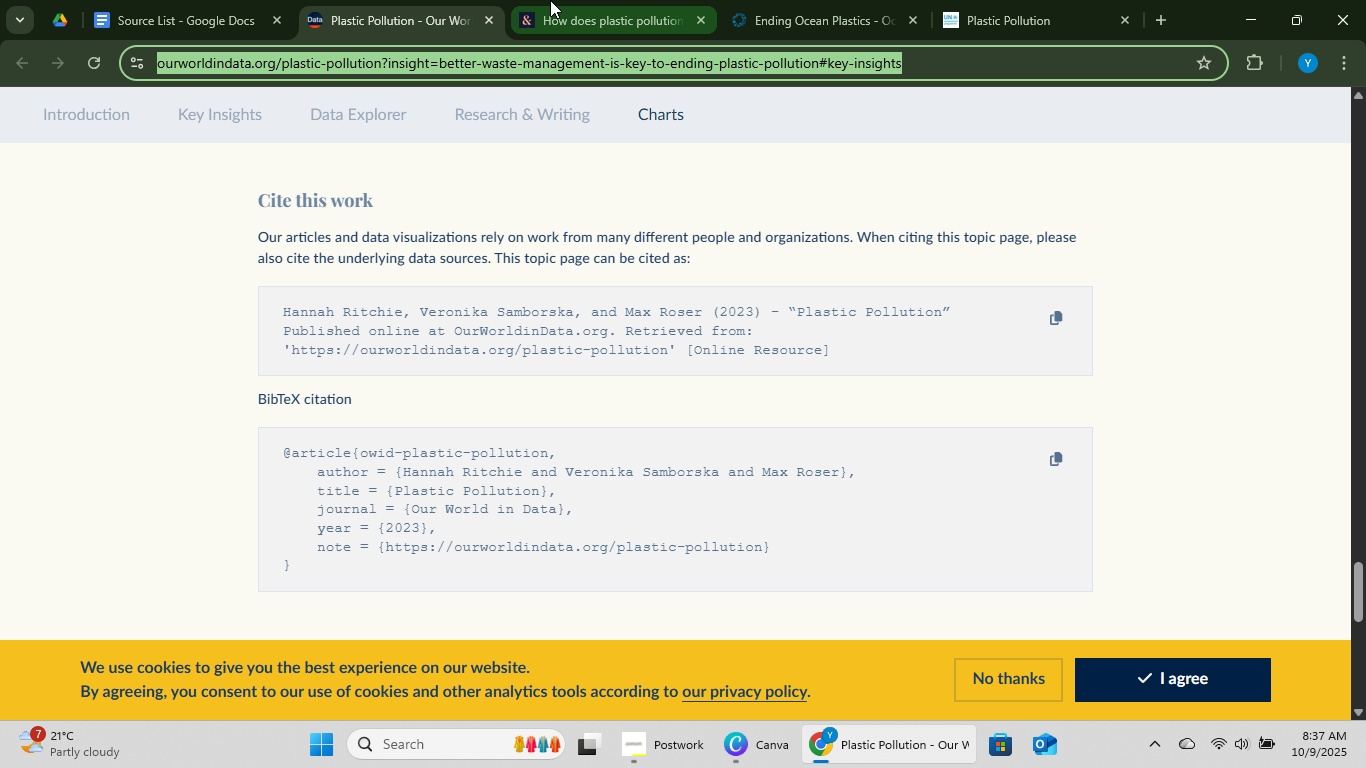 
left_click([550, 0])
 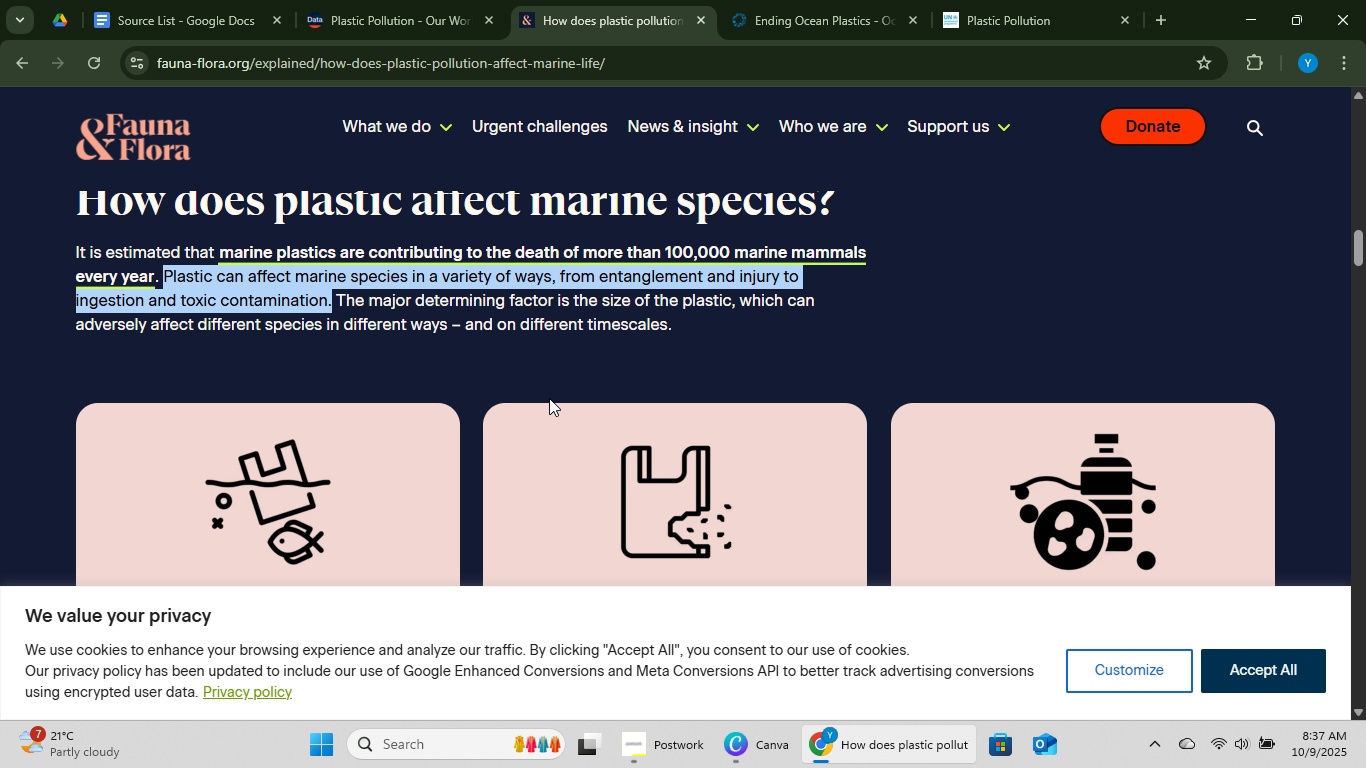 
scroll: coordinate [646, 368], scroll_direction: down, amount: 11.0
 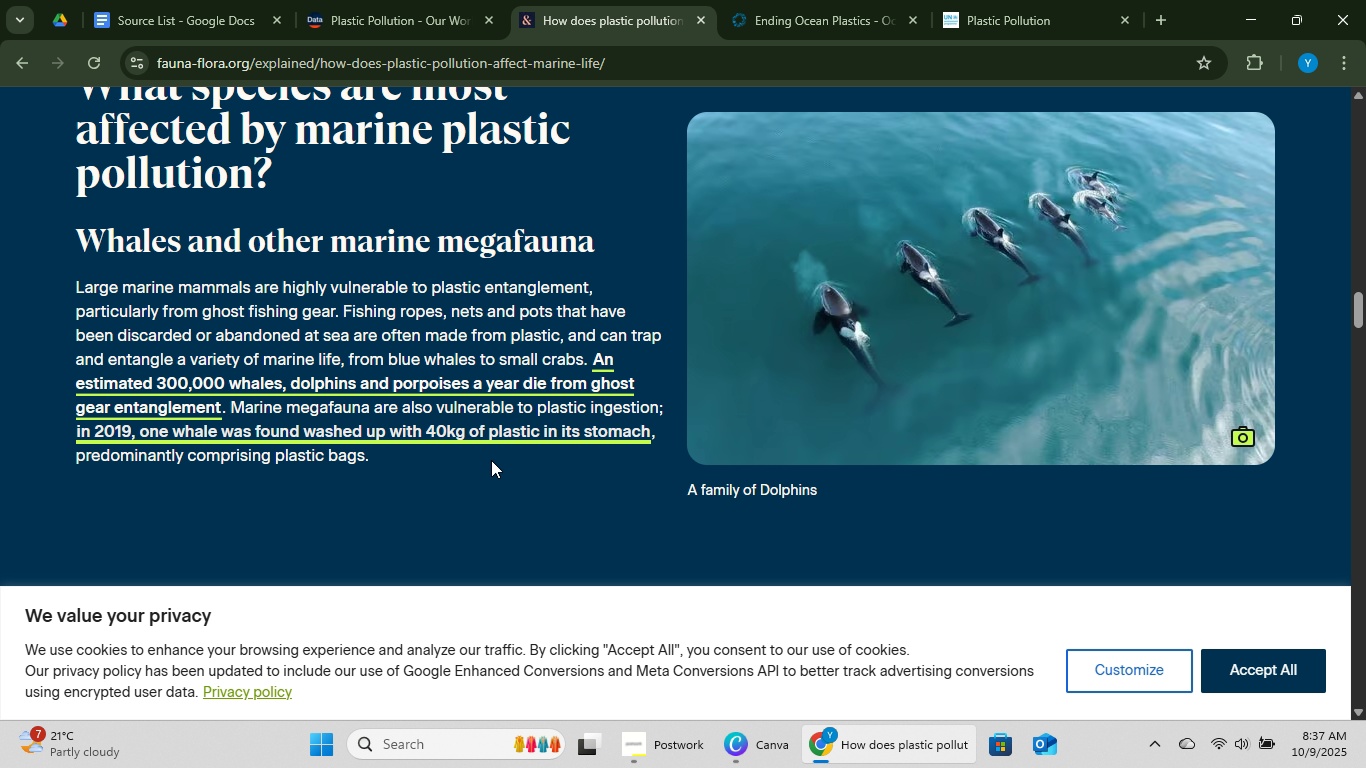 
scroll: coordinate [485, 463], scroll_direction: up, amount: 1.0
 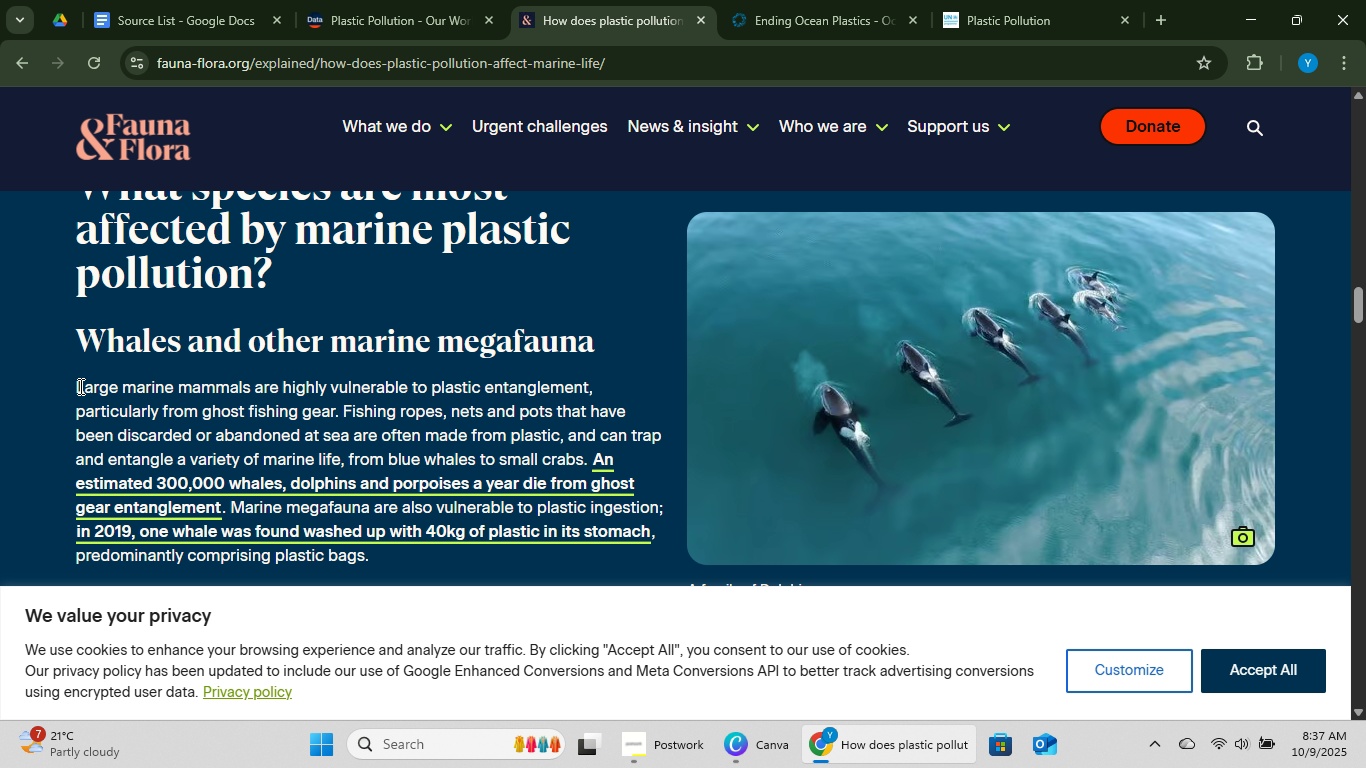 
left_click_drag(start_coordinate=[80, 387], to_coordinate=[299, 427])
 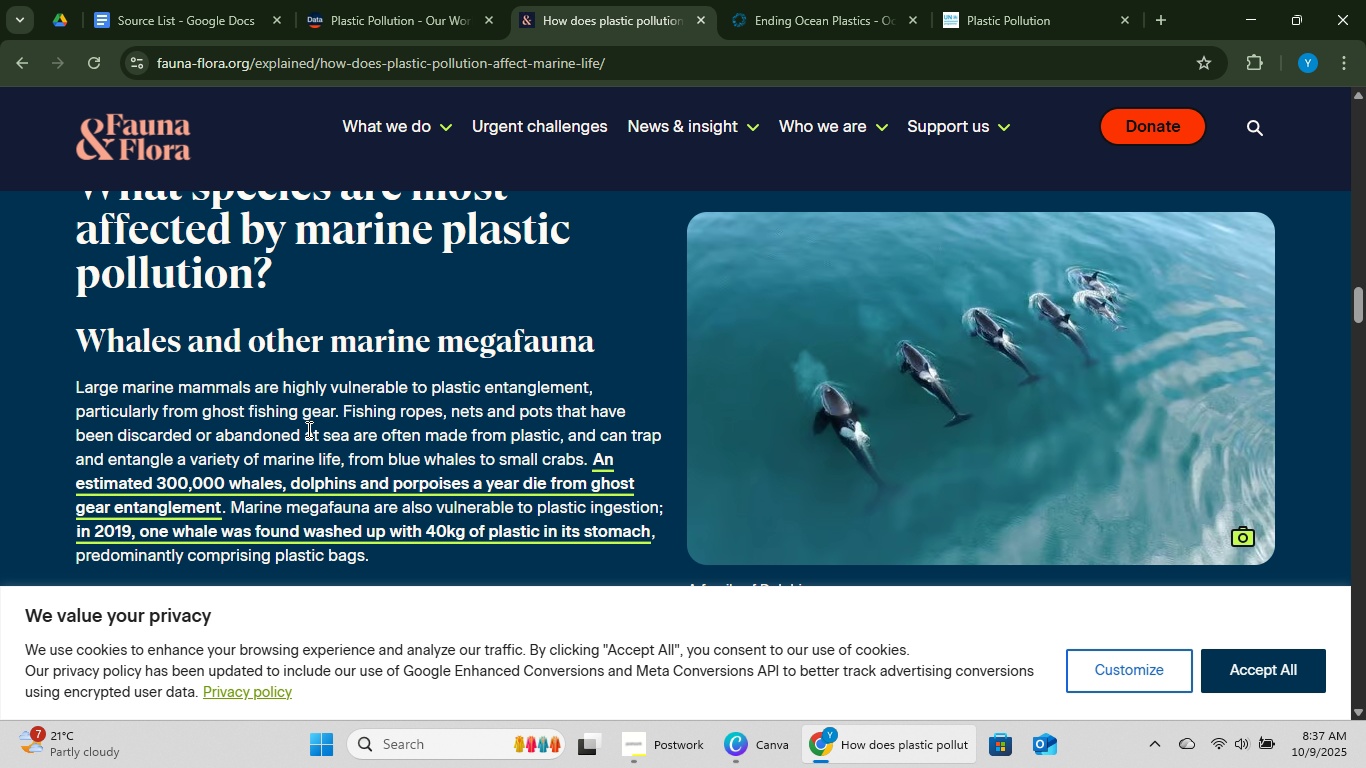 
left_click([307, 429])
 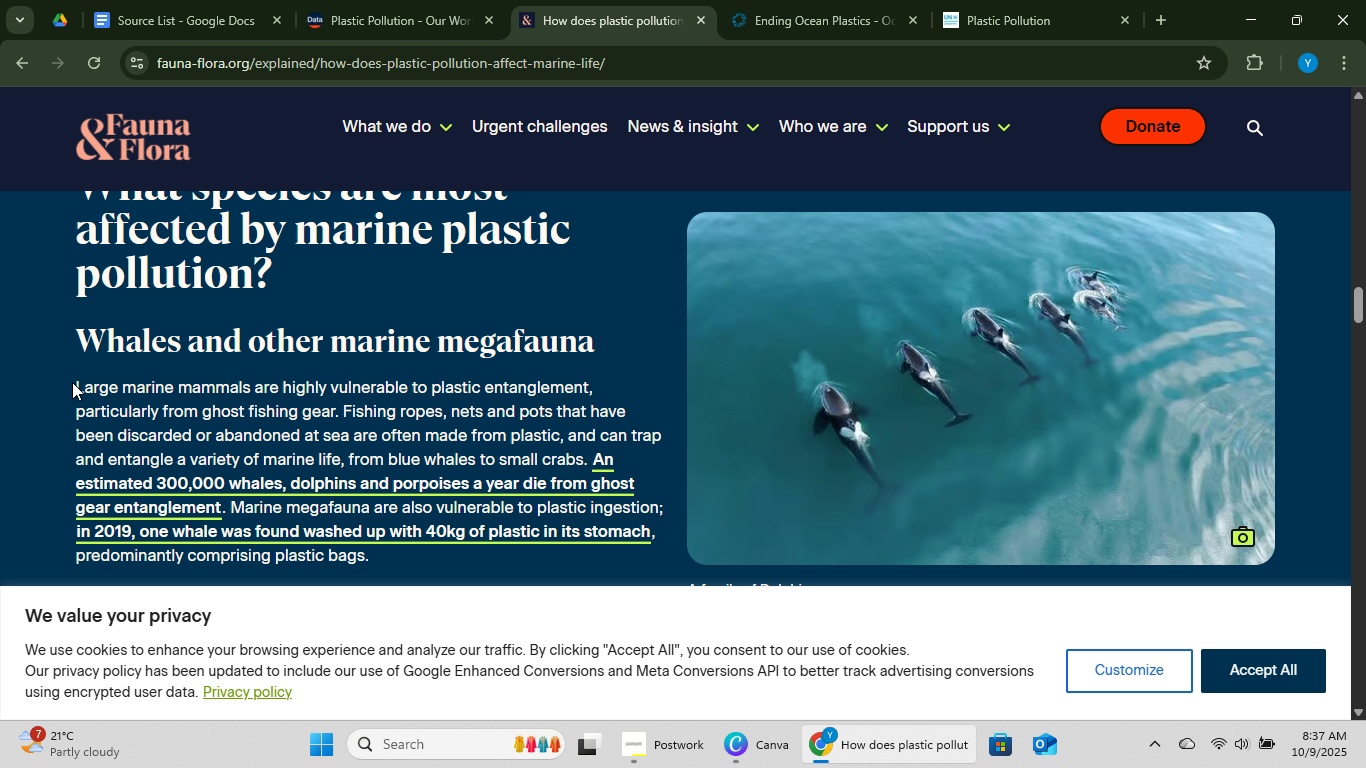 
left_click_drag(start_coordinate=[71, 382], to_coordinate=[454, 424])
 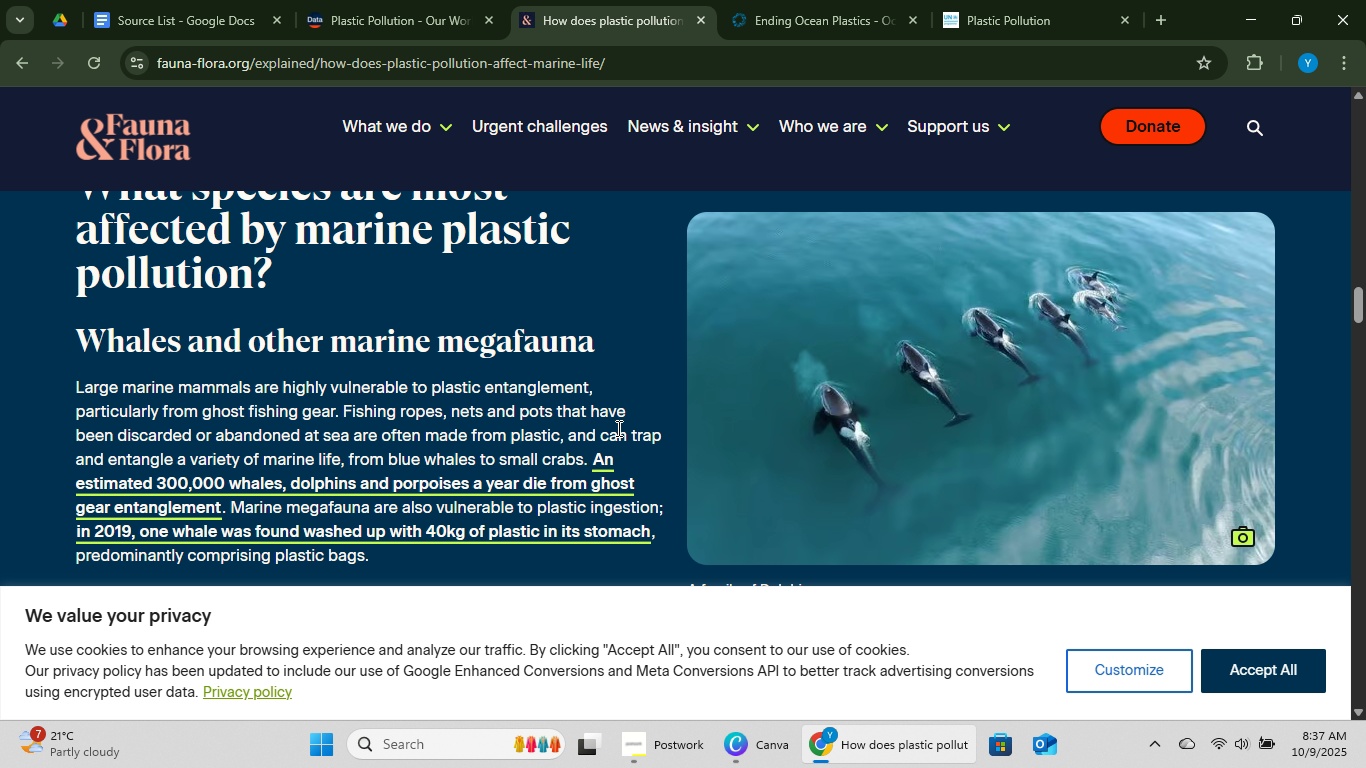 
left_click([617, 428])
 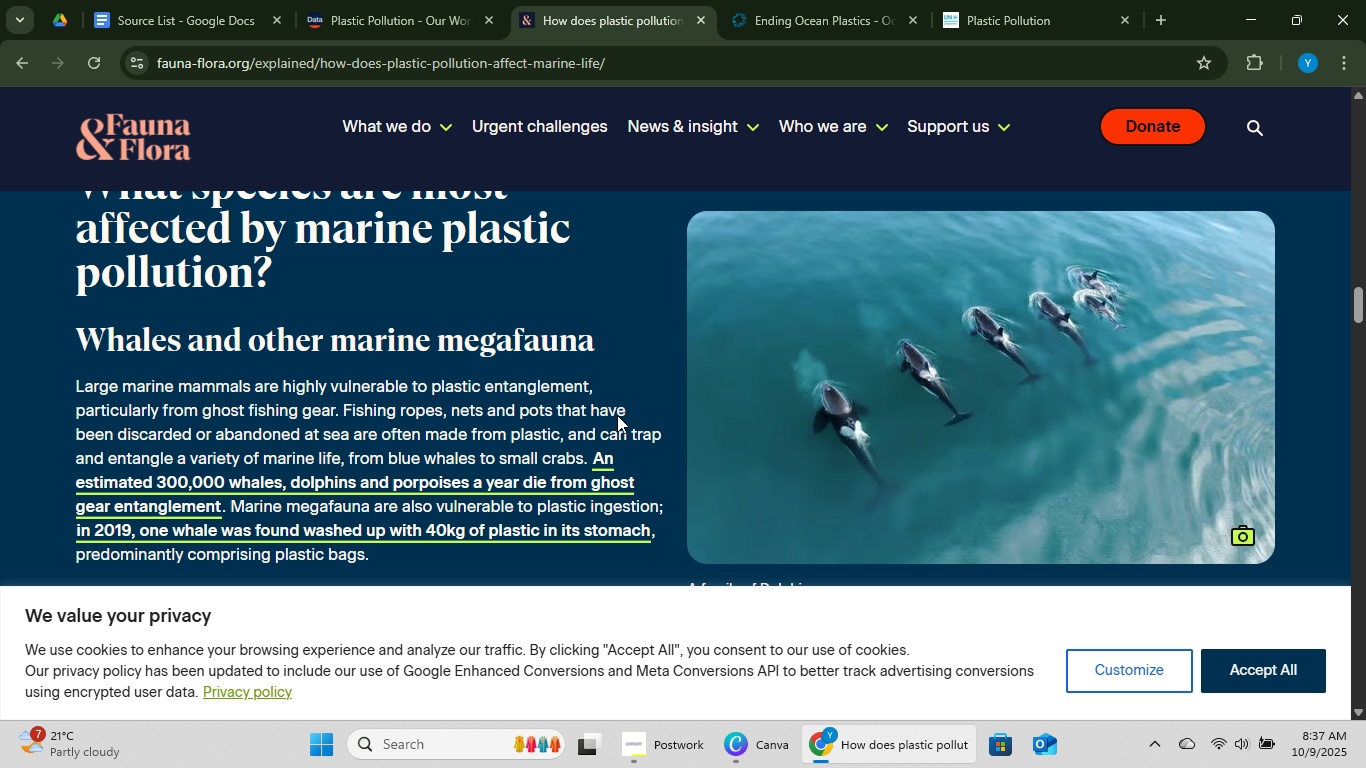 
scroll: coordinate [617, 415], scroll_direction: down, amount: 1.0
 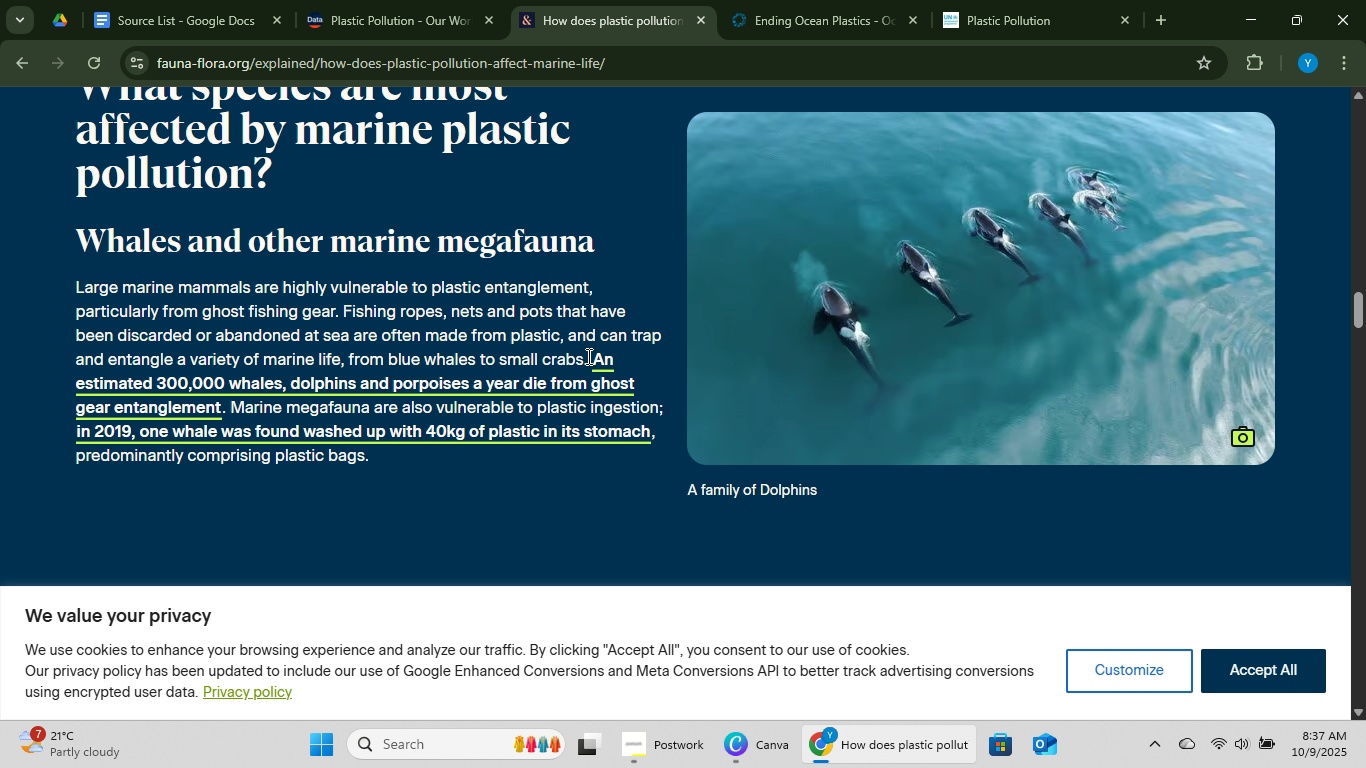 
left_click_drag(start_coordinate=[587, 355], to_coordinate=[227, 403])
 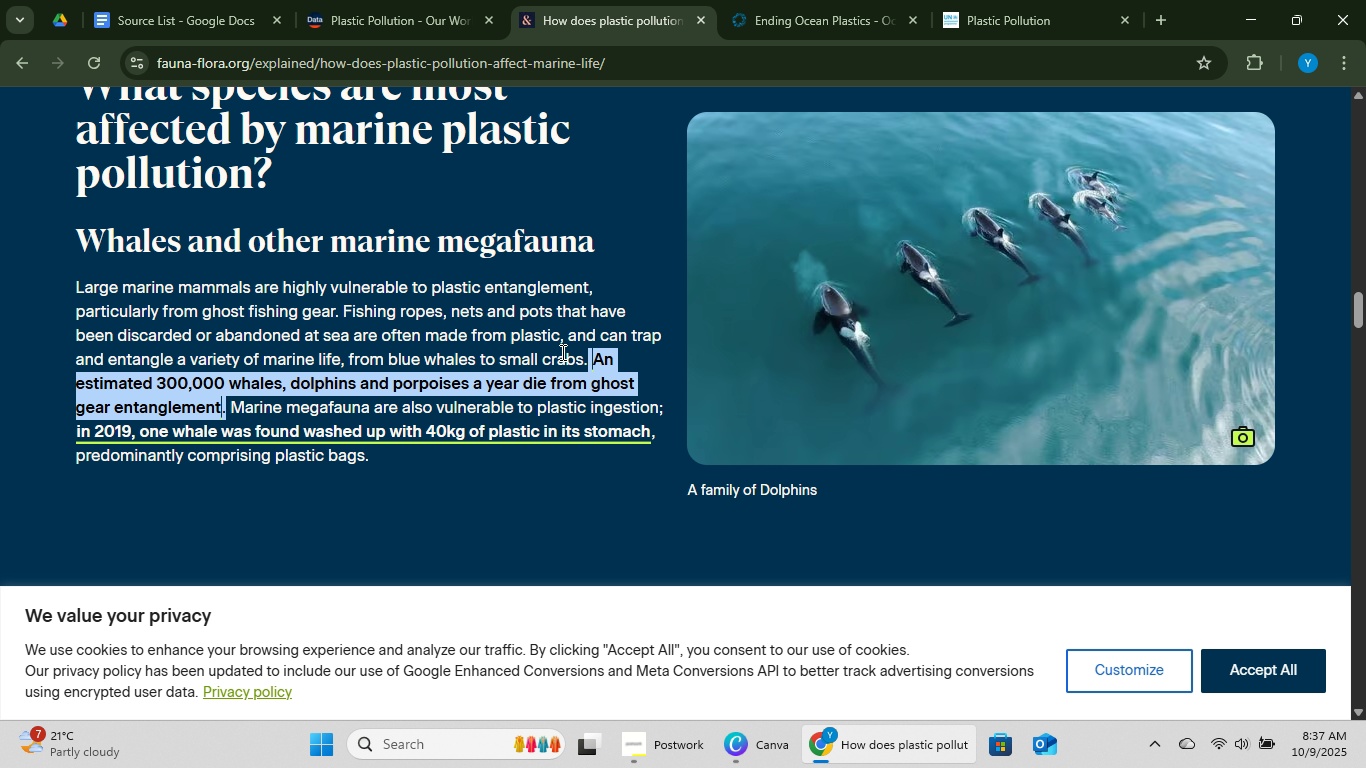 
key(Control+C)
 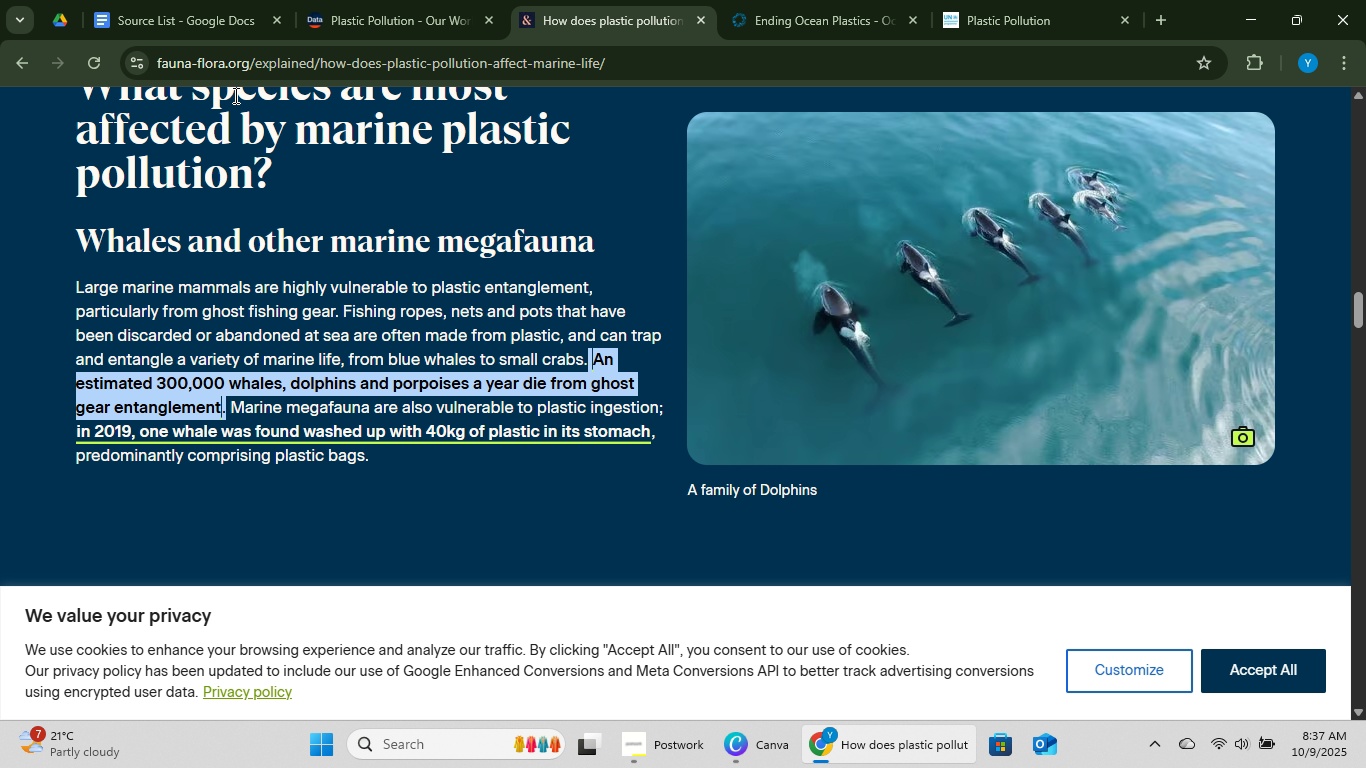 
key(Control+C)
 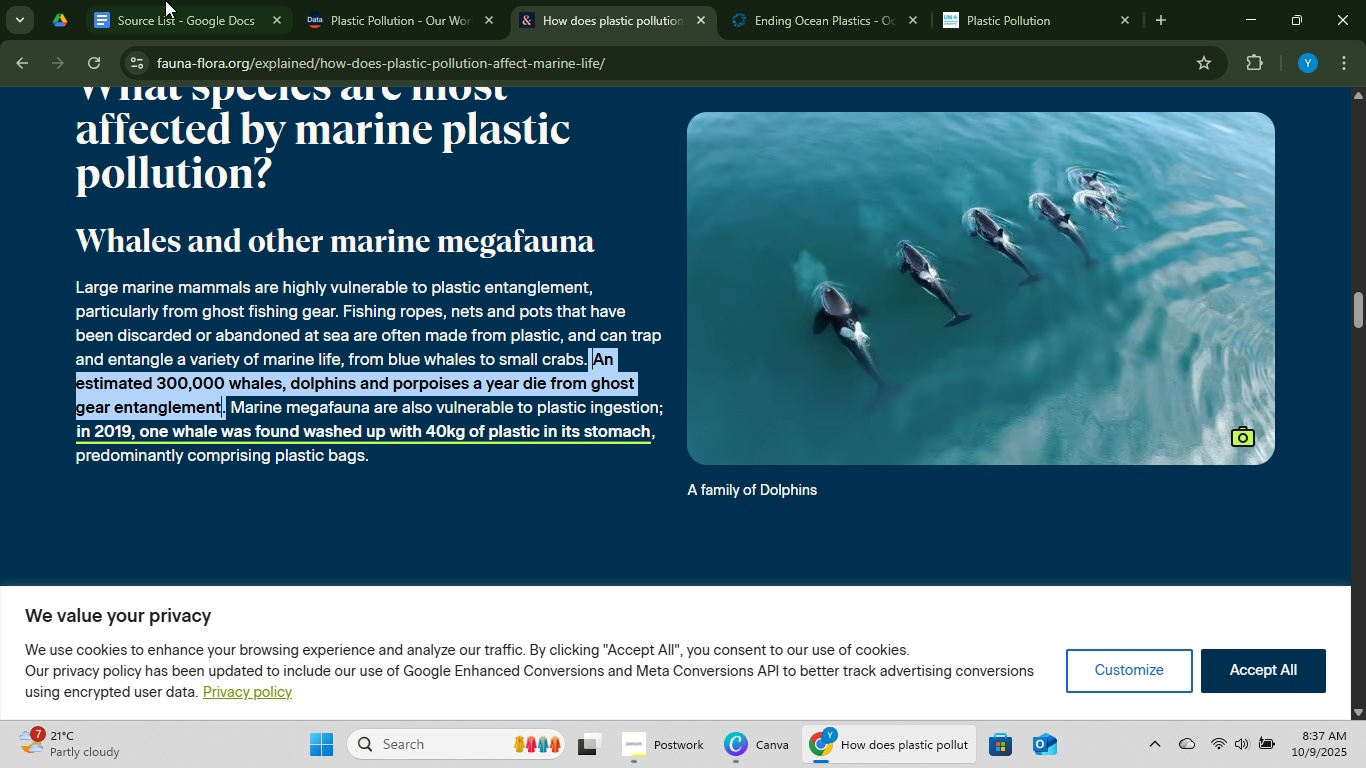 
key(Control+C)
 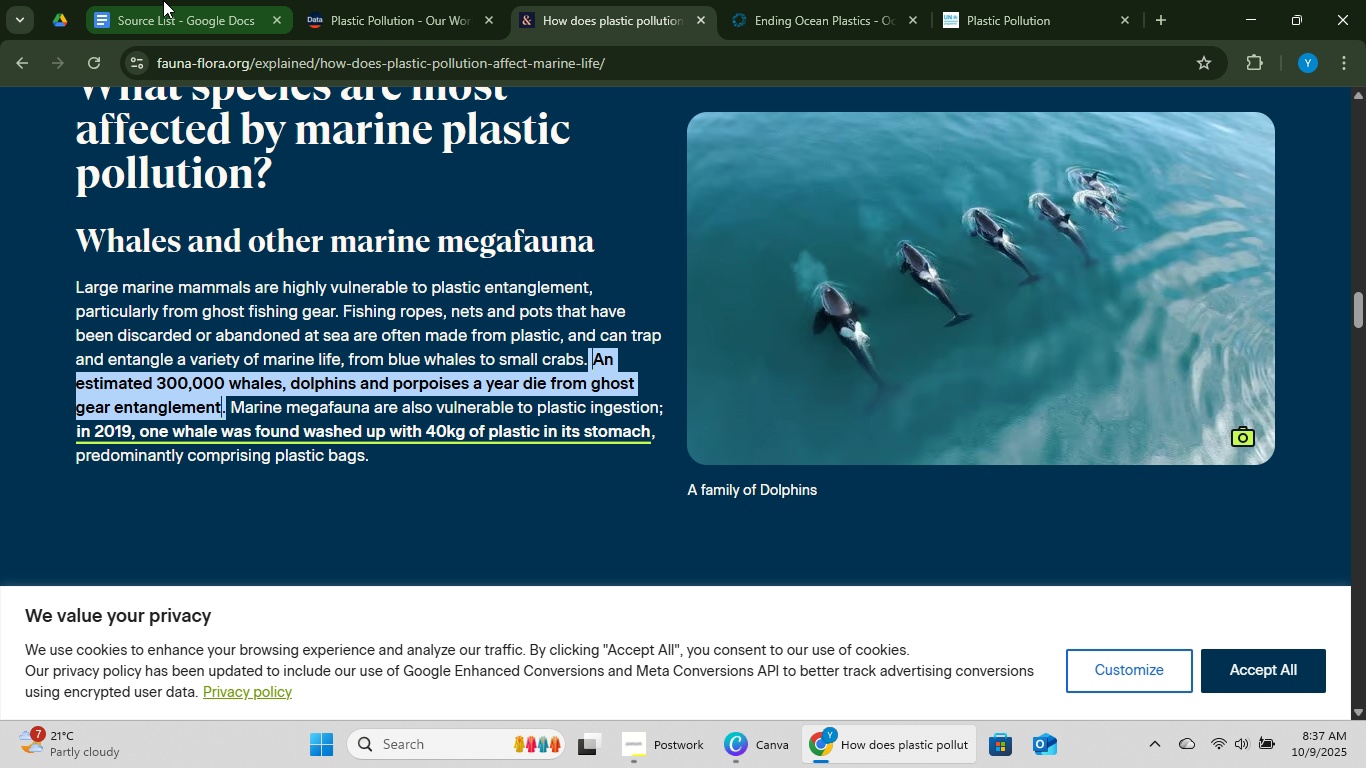 
left_click([163, 0])
 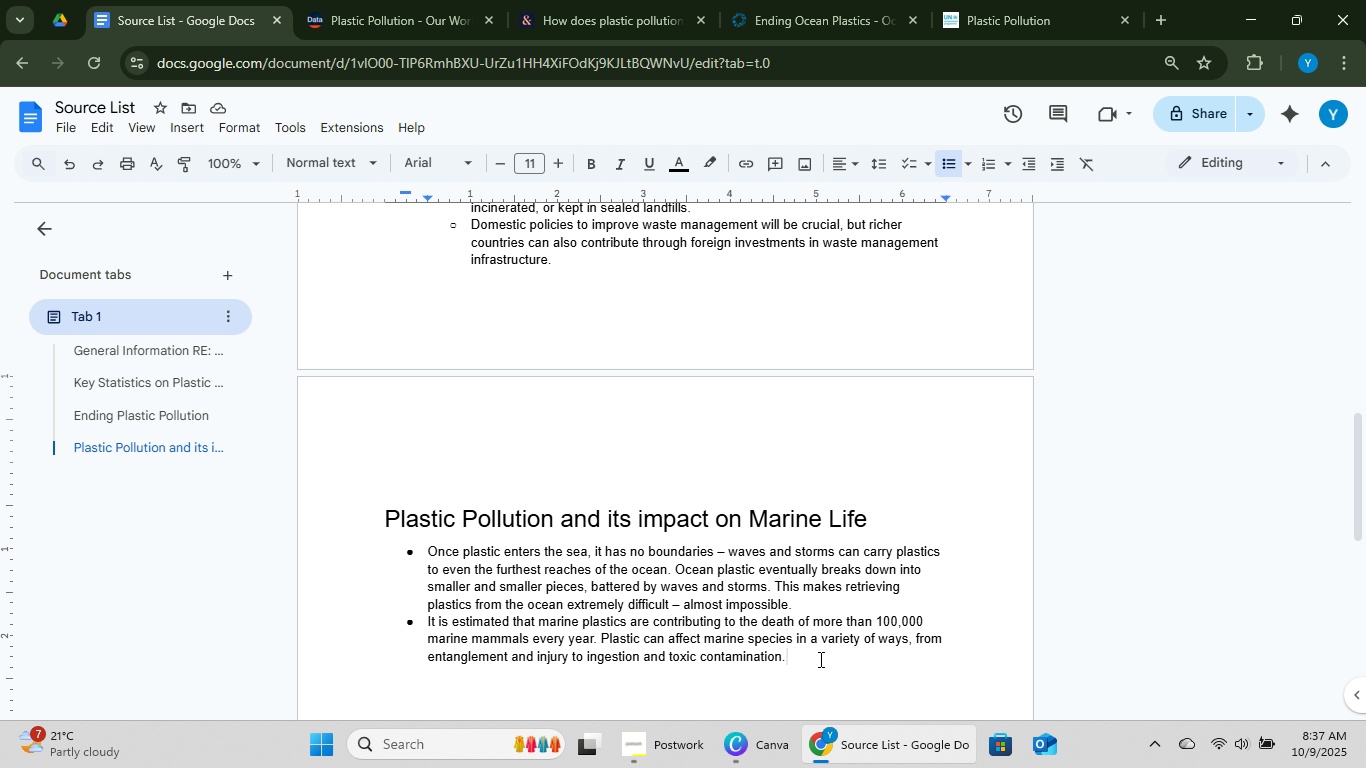 
key(Enter)
 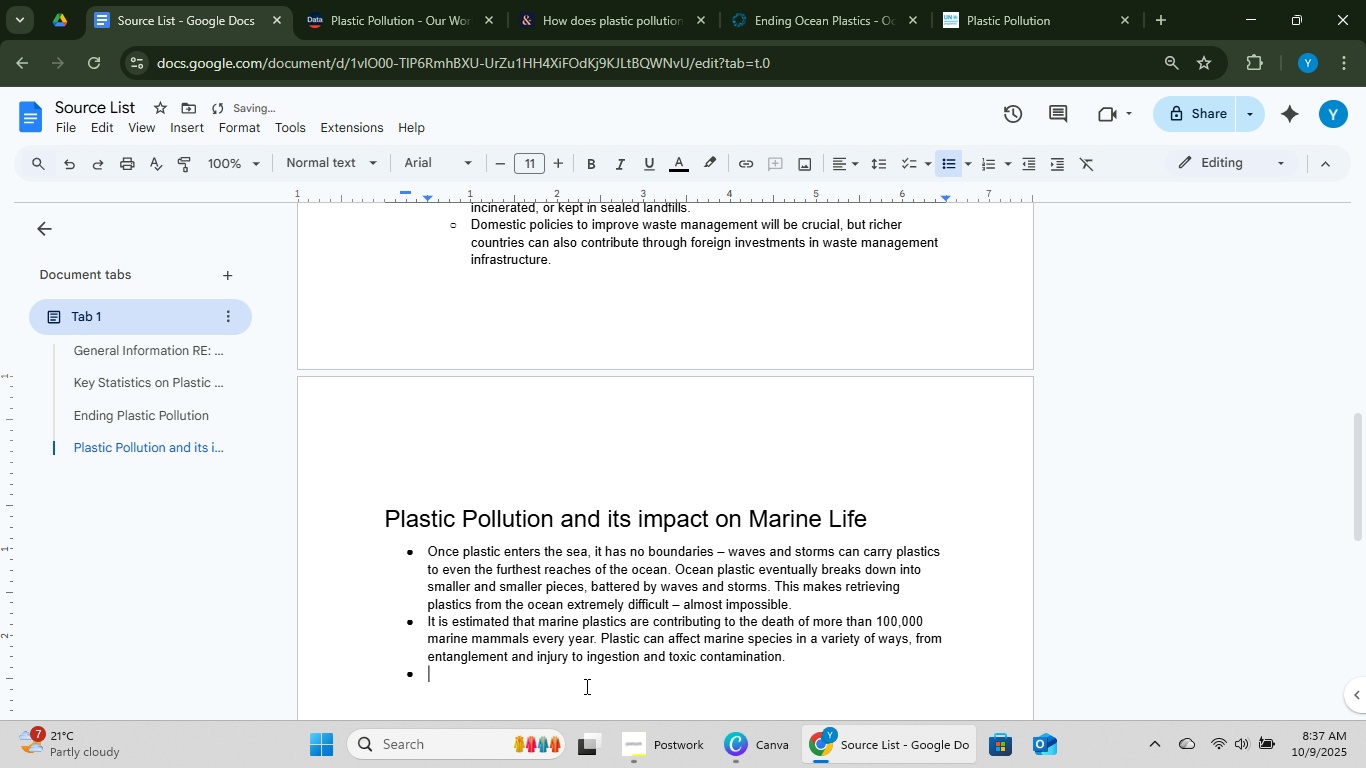 
right_click([585, 686])
 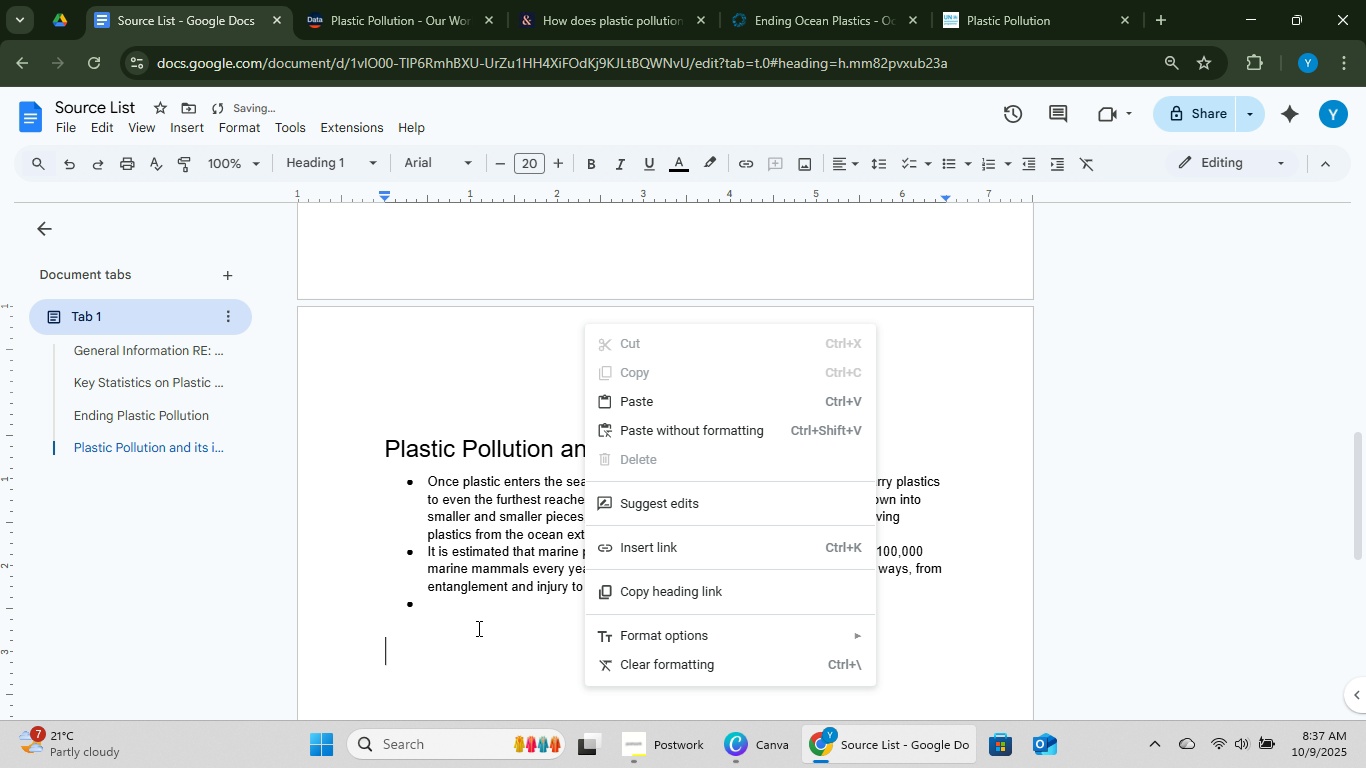 
left_click([477, 616])
 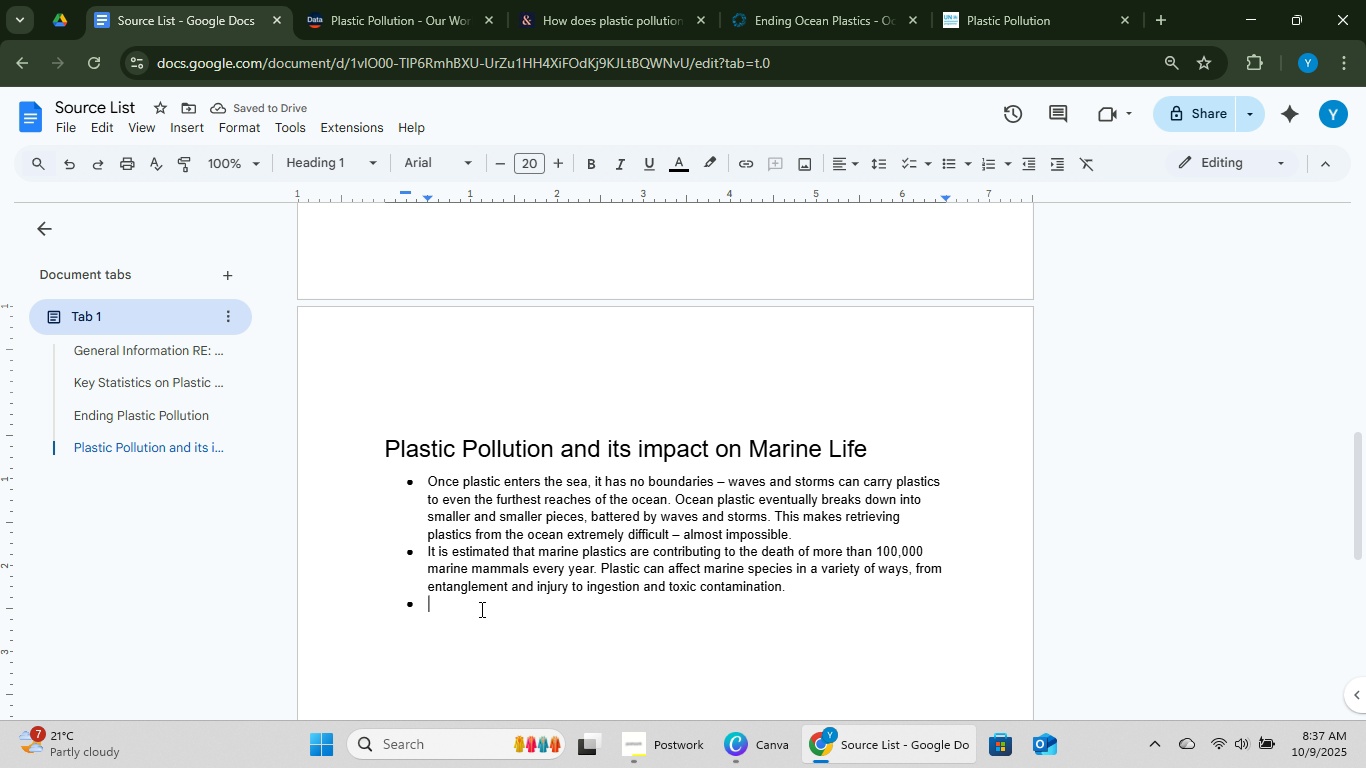 
double_click([480, 609])
 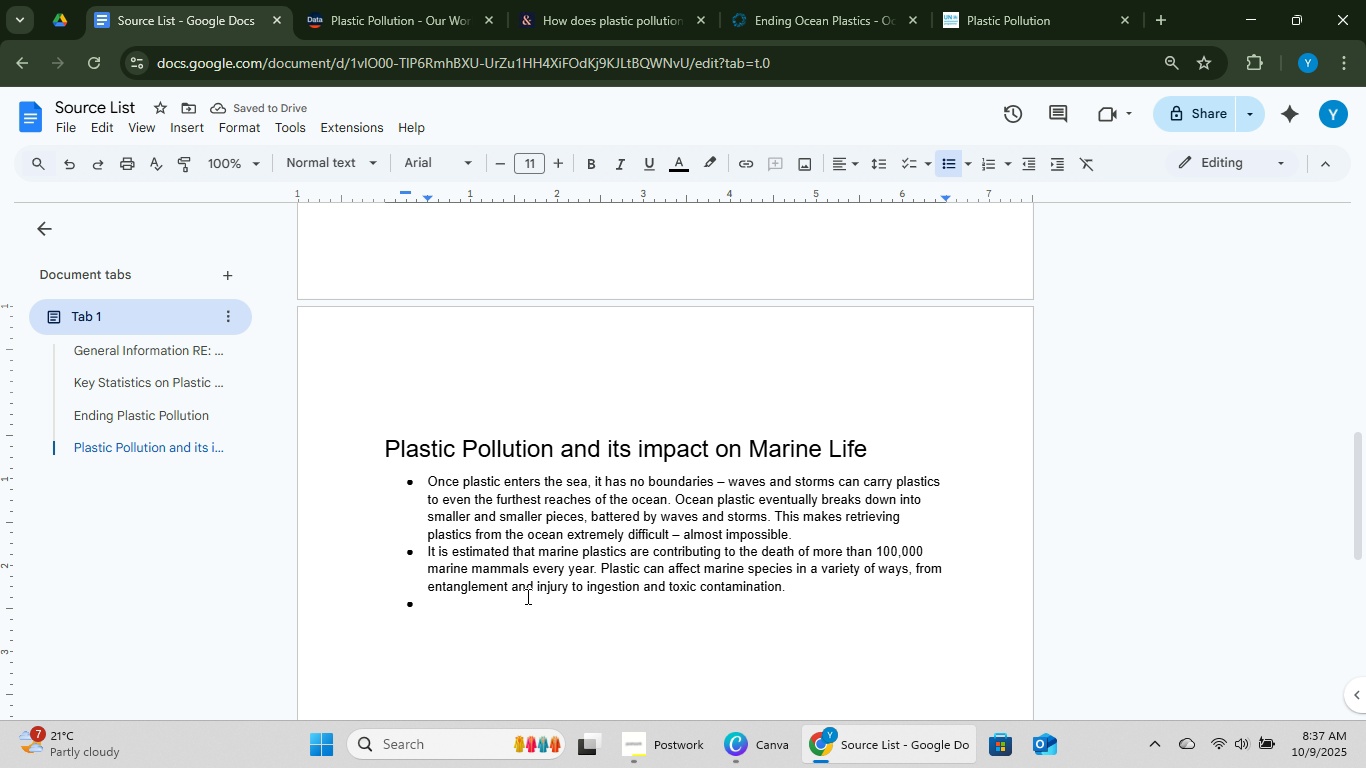 
right_click([526, 596])
 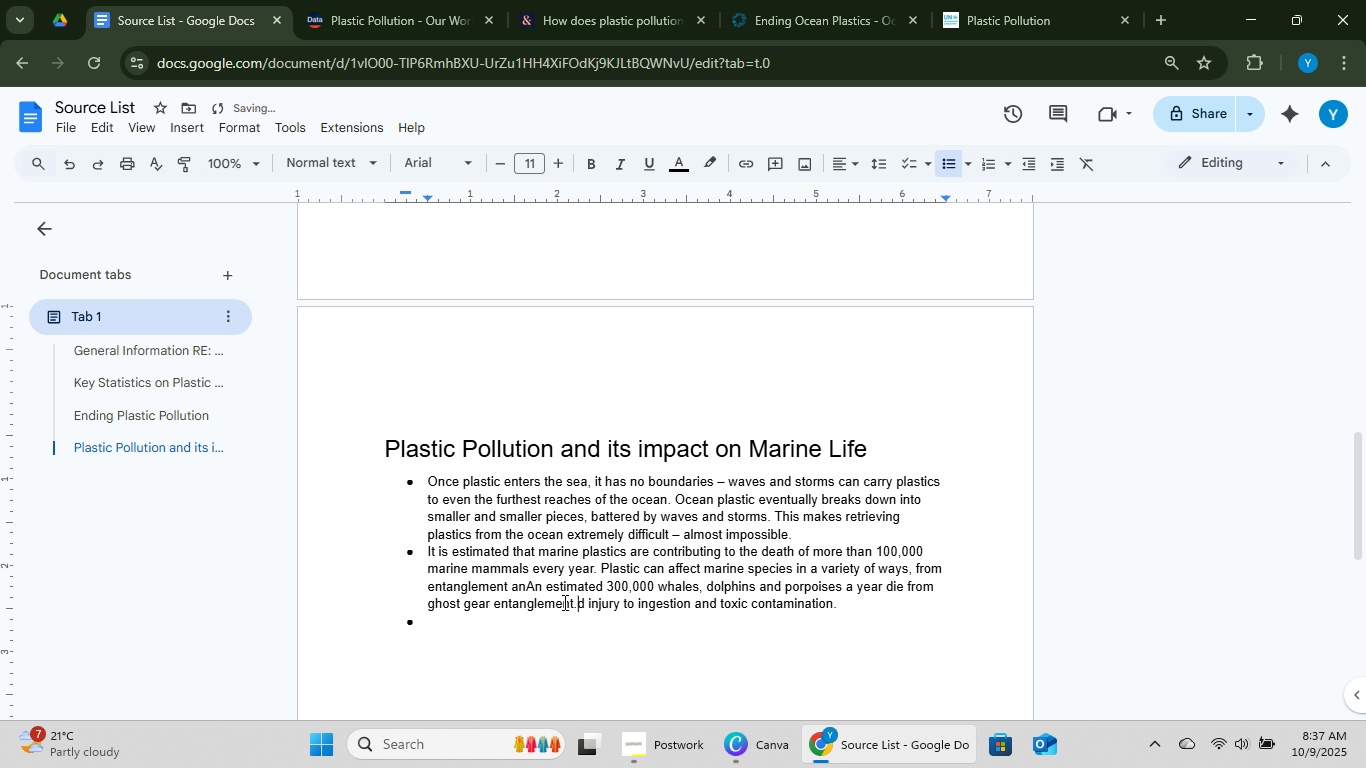 
left_click([522, 577])
 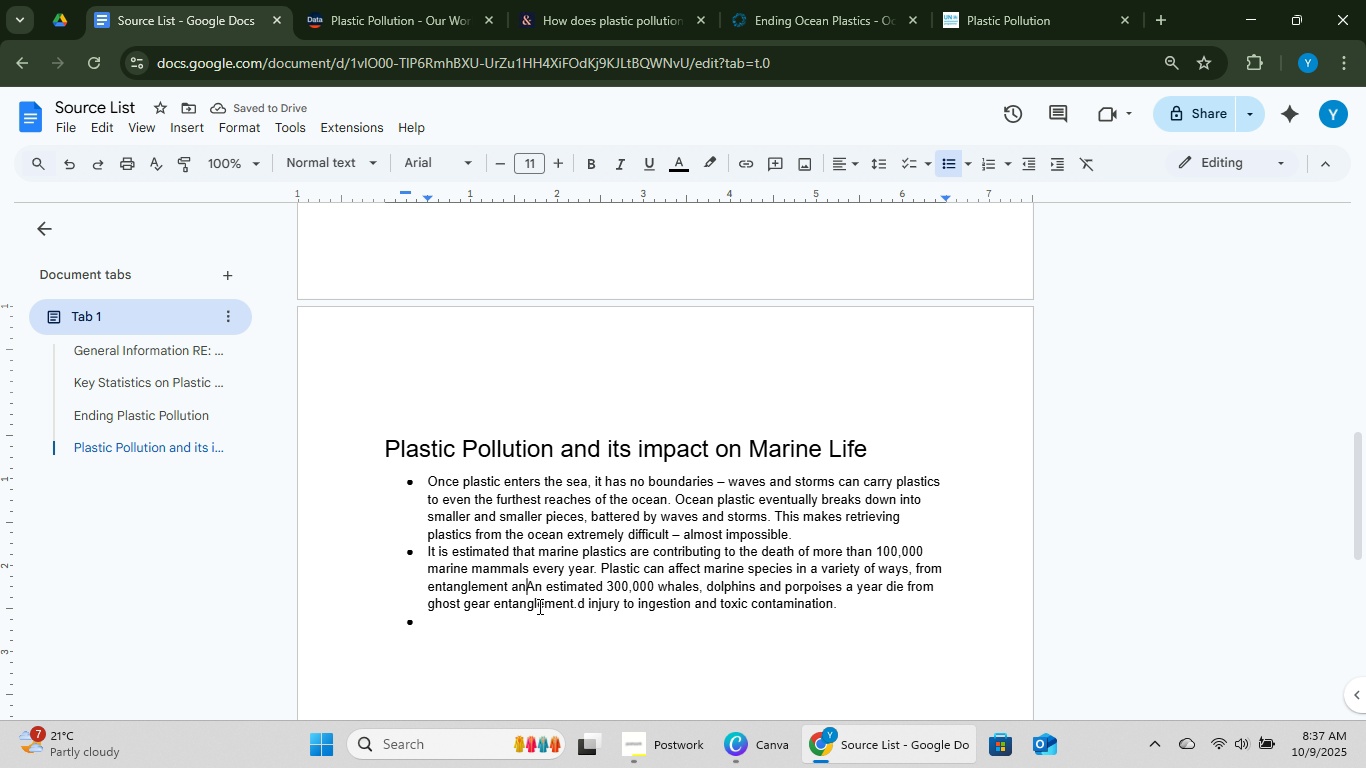 
key(Enter)
 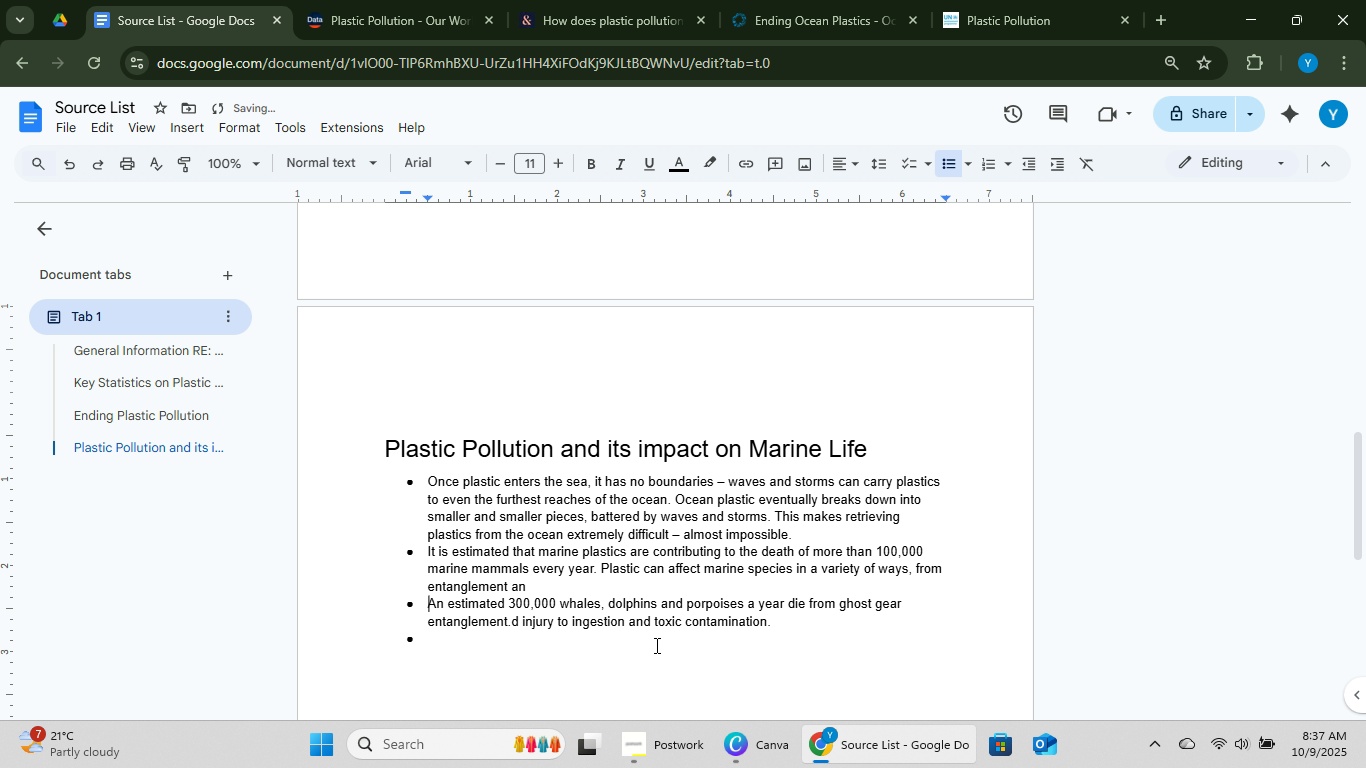 
left_click([651, 648])
 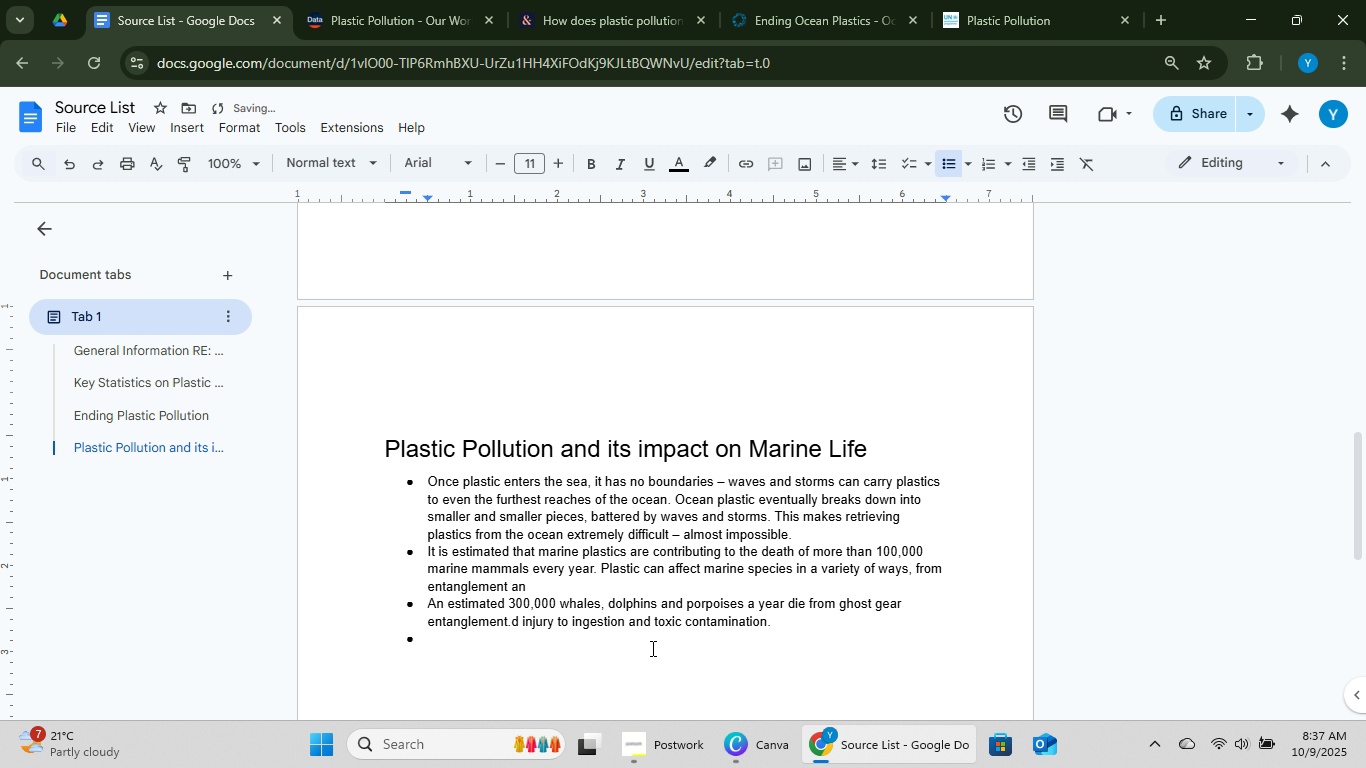 
key(Backspace)
 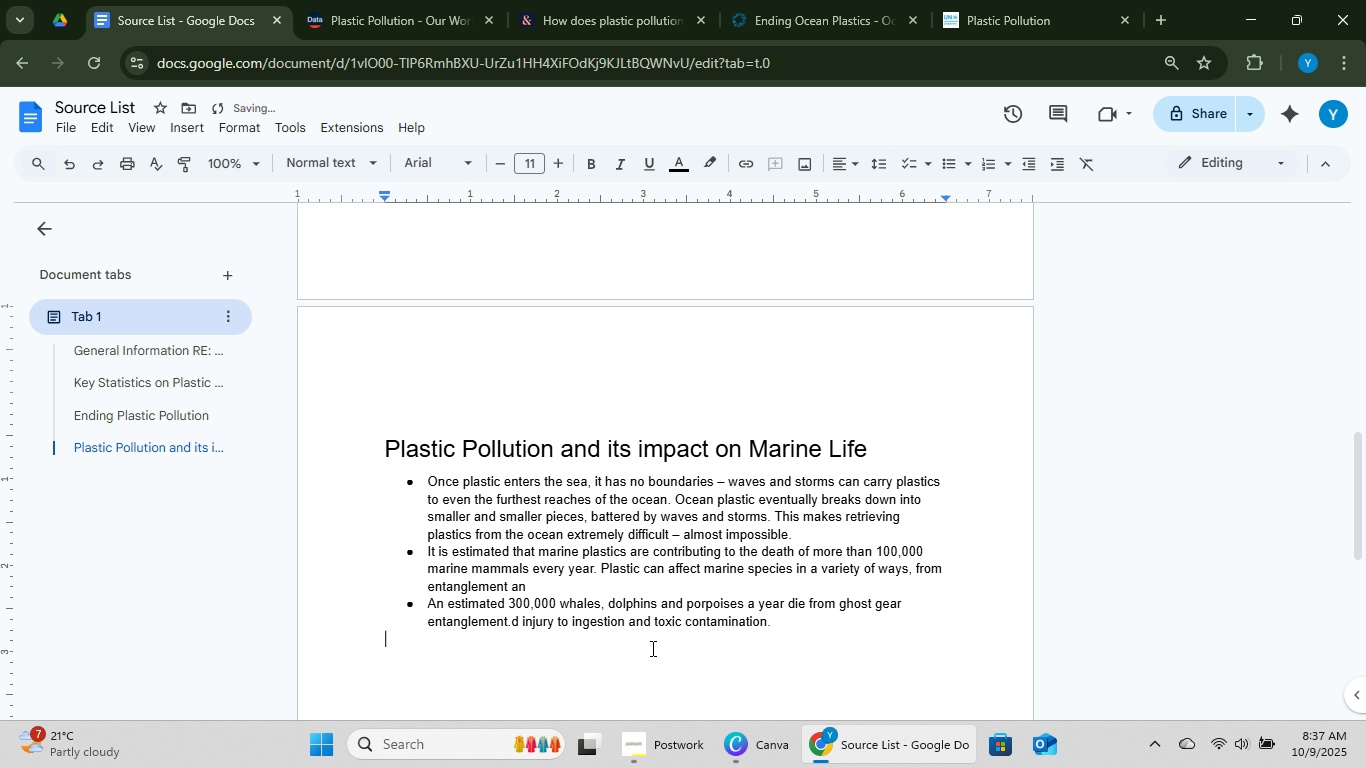 
key(Backspace)
 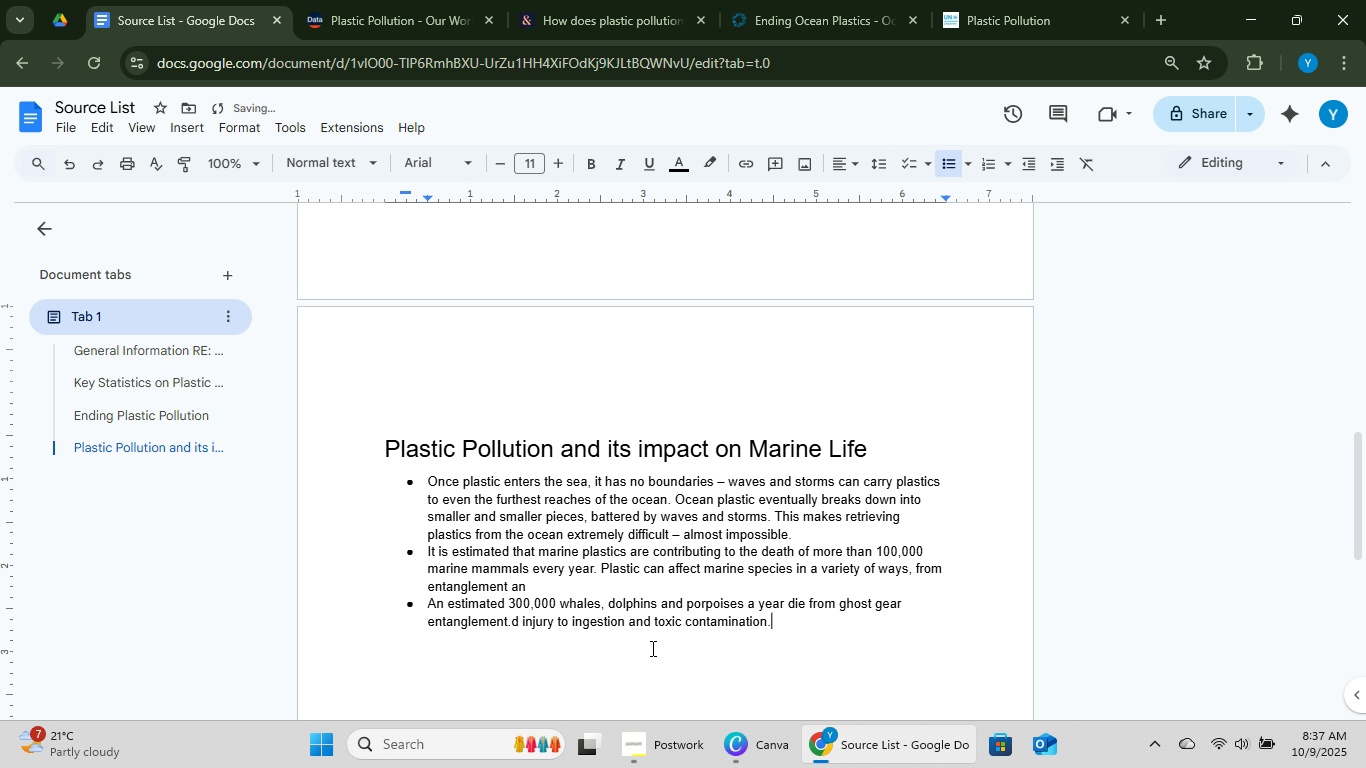 
key(Backspace)
 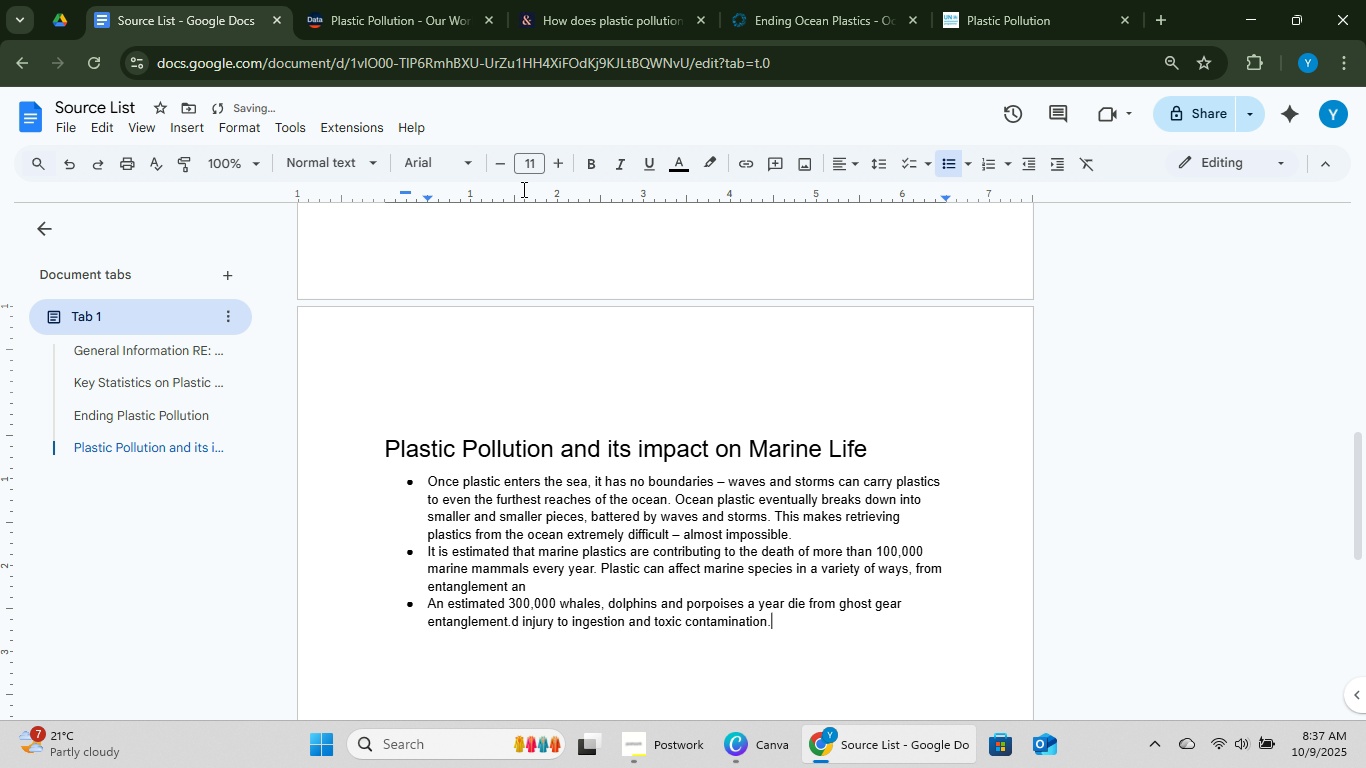 
left_click([373, 25])
 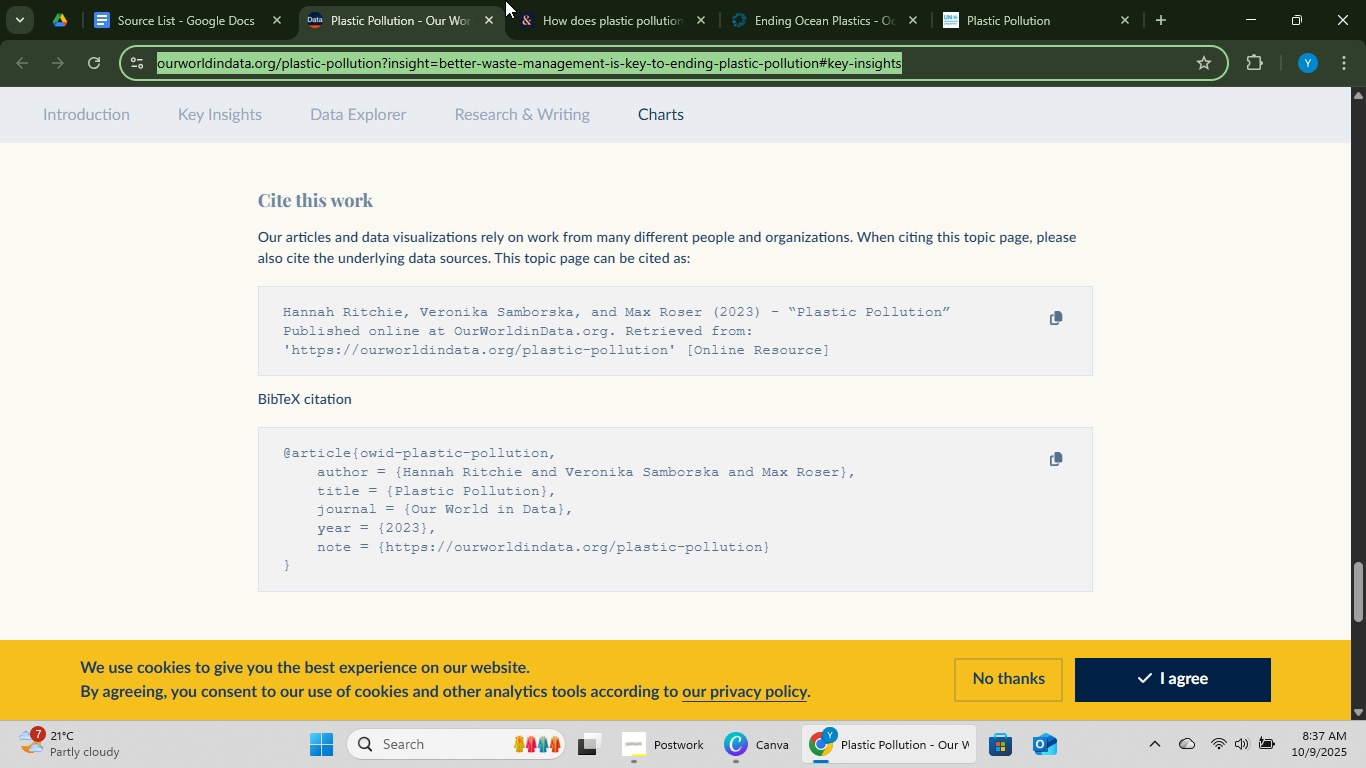 
left_click([595, 0])
 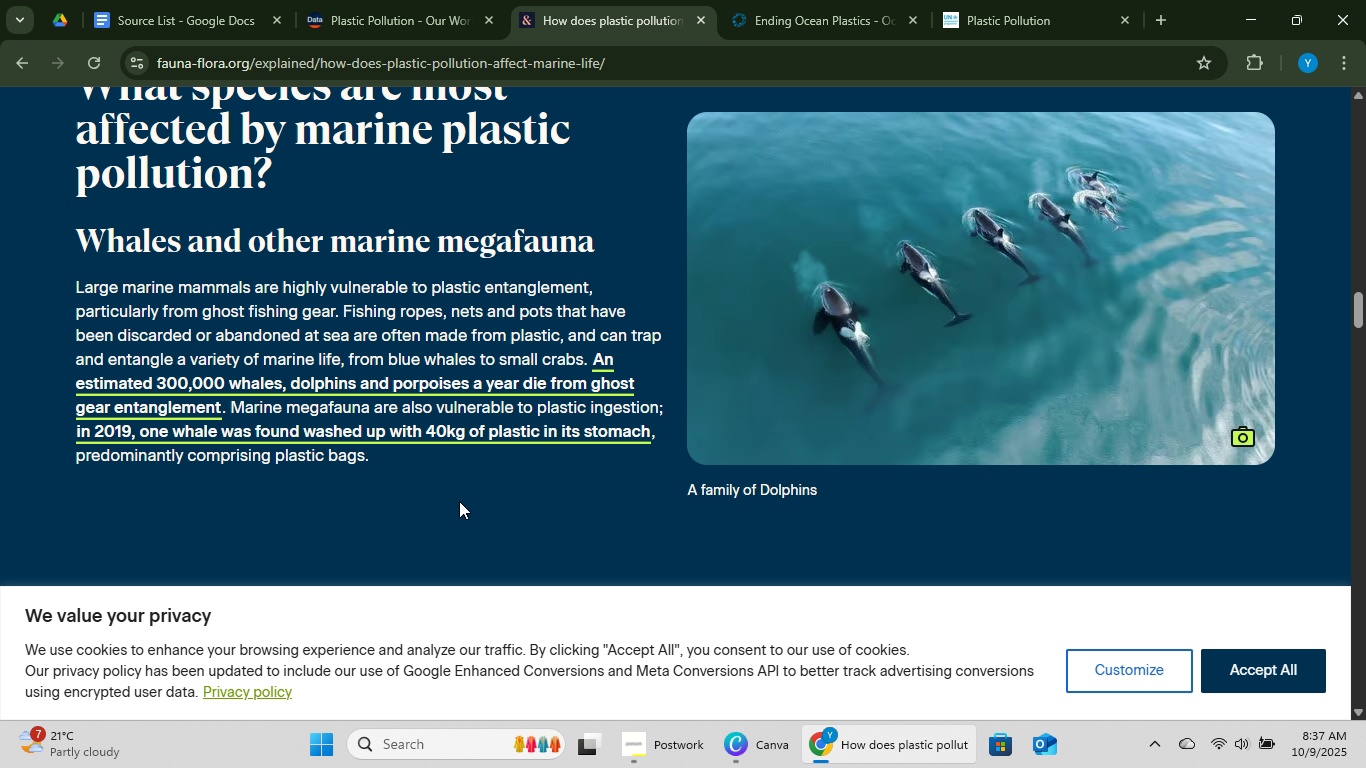 
left_click([459, 501])
 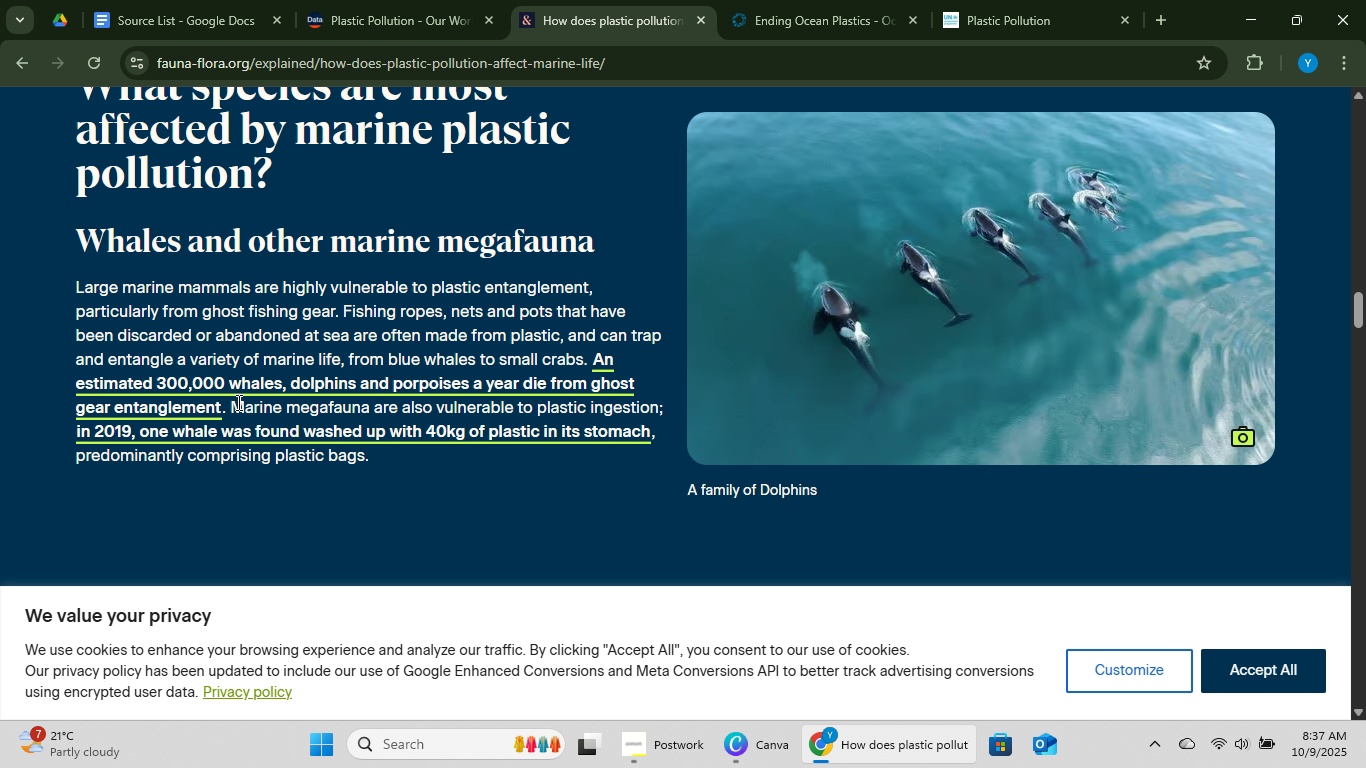 
left_click_drag(start_coordinate=[237, 401], to_coordinate=[464, 461])
 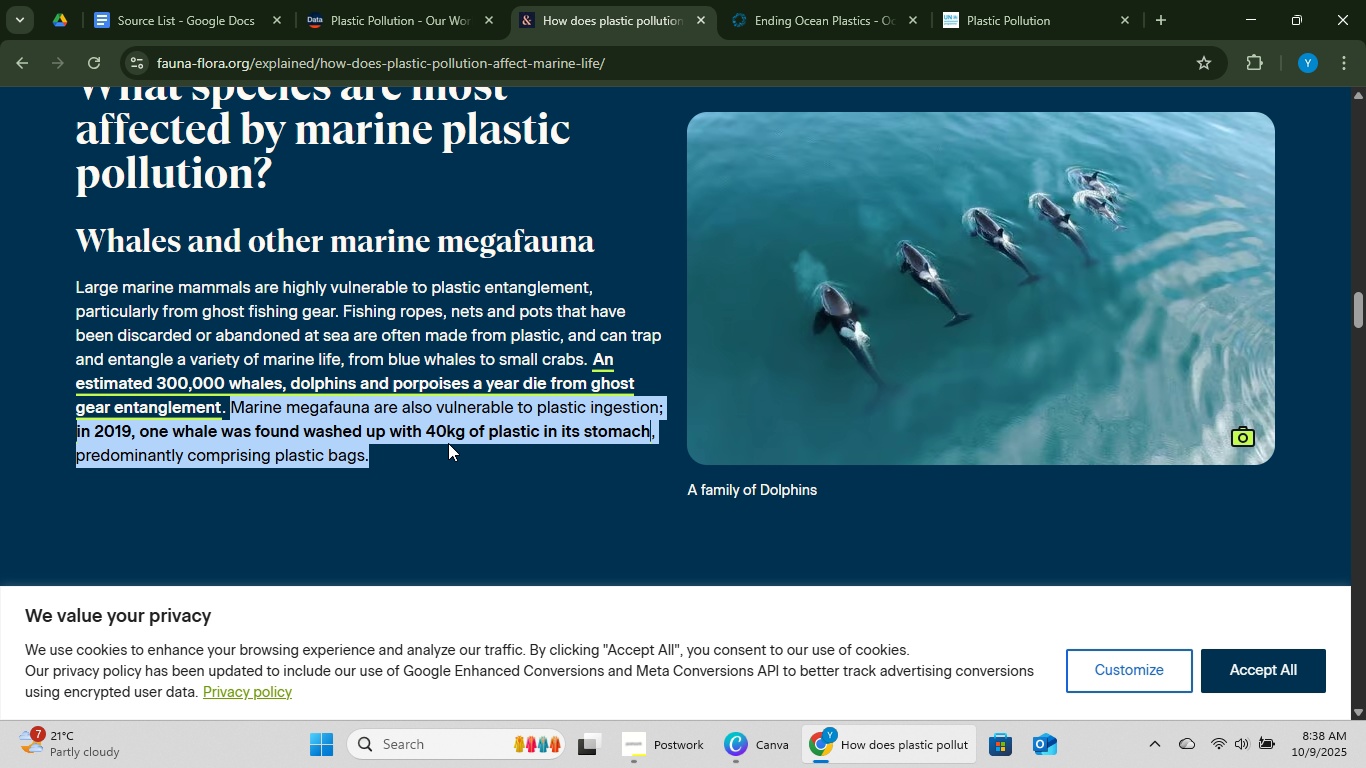 
key(Control+C)
 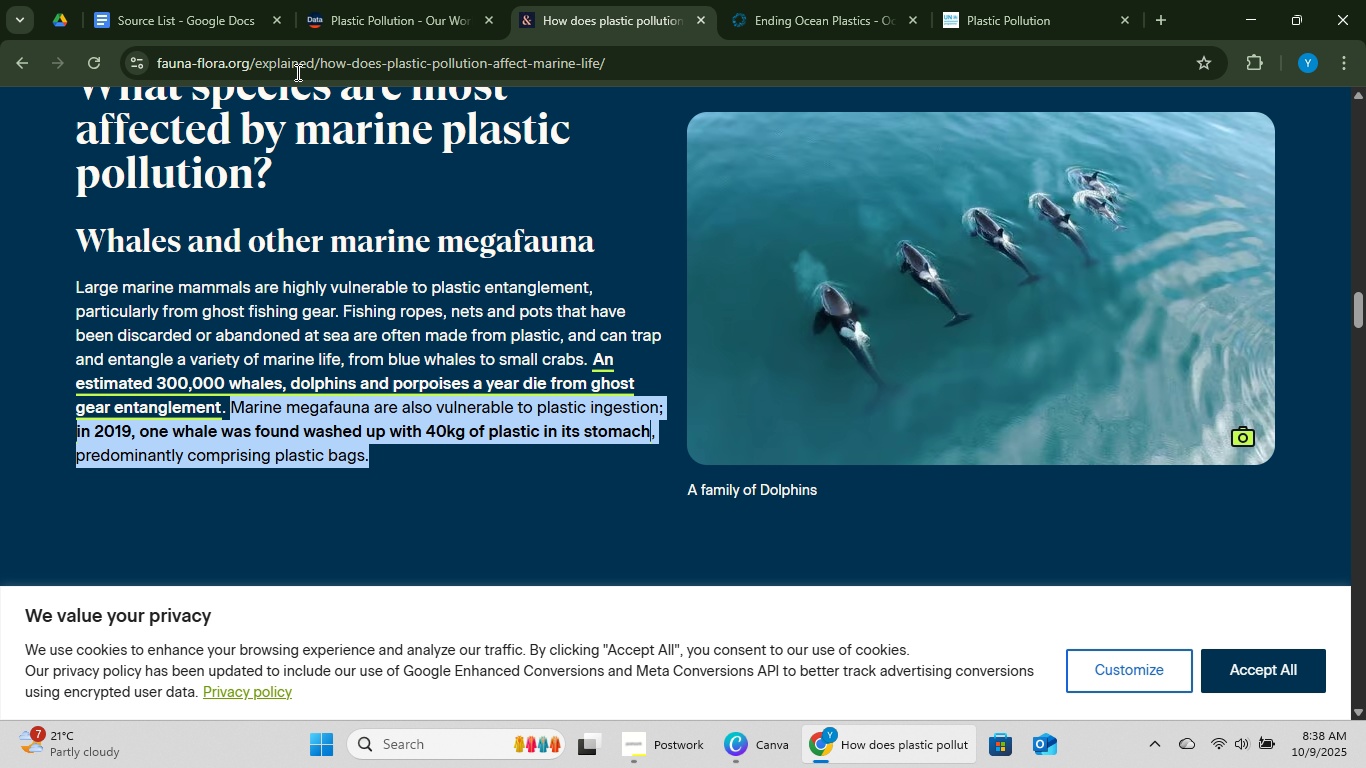 
key(Control+C)
 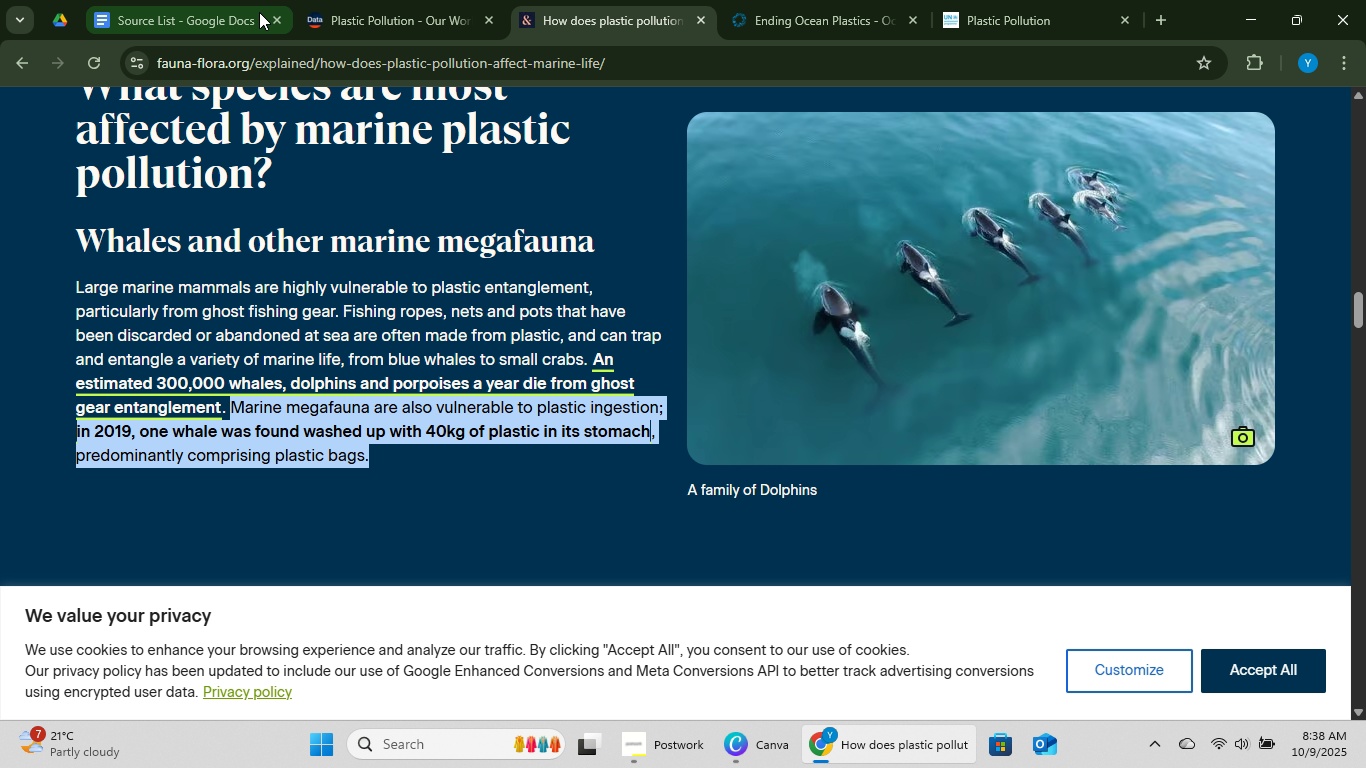 
key(Control+C)
 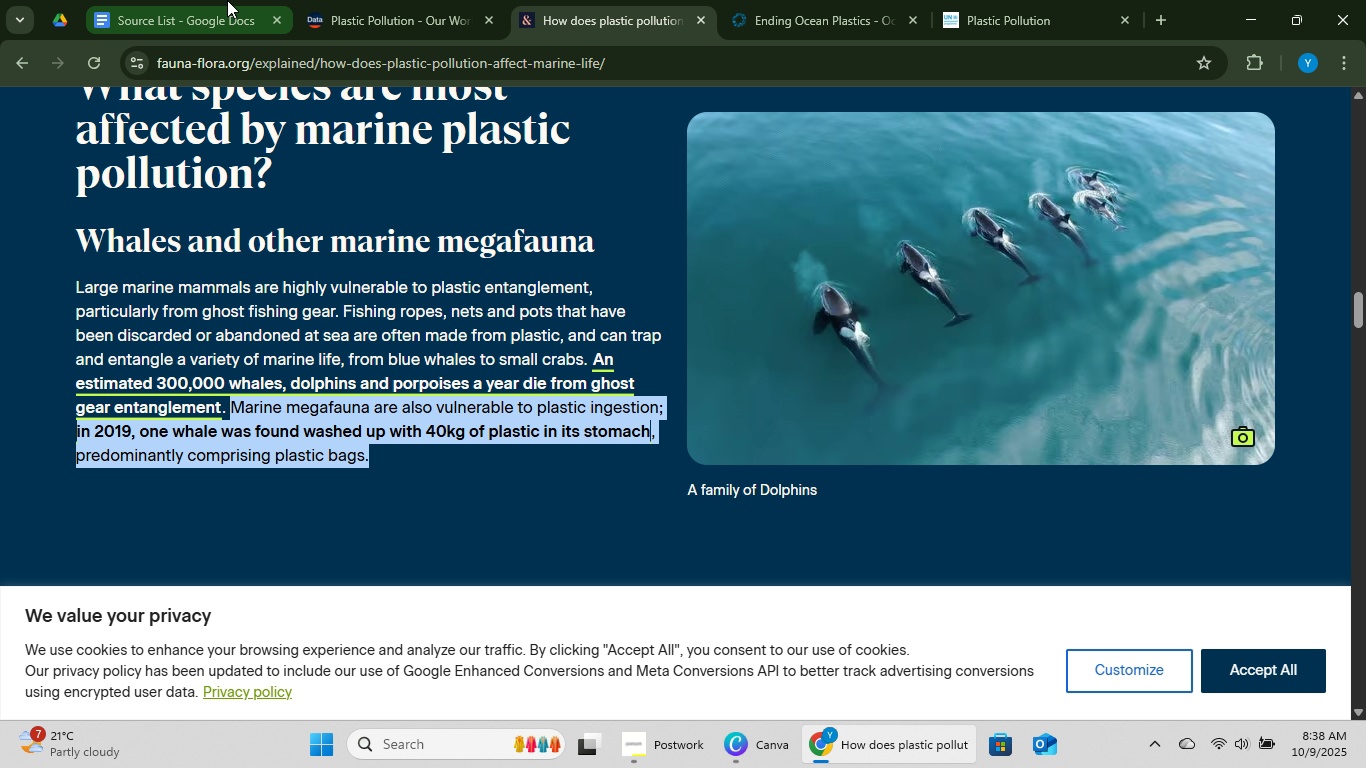 
key(Control+C)
 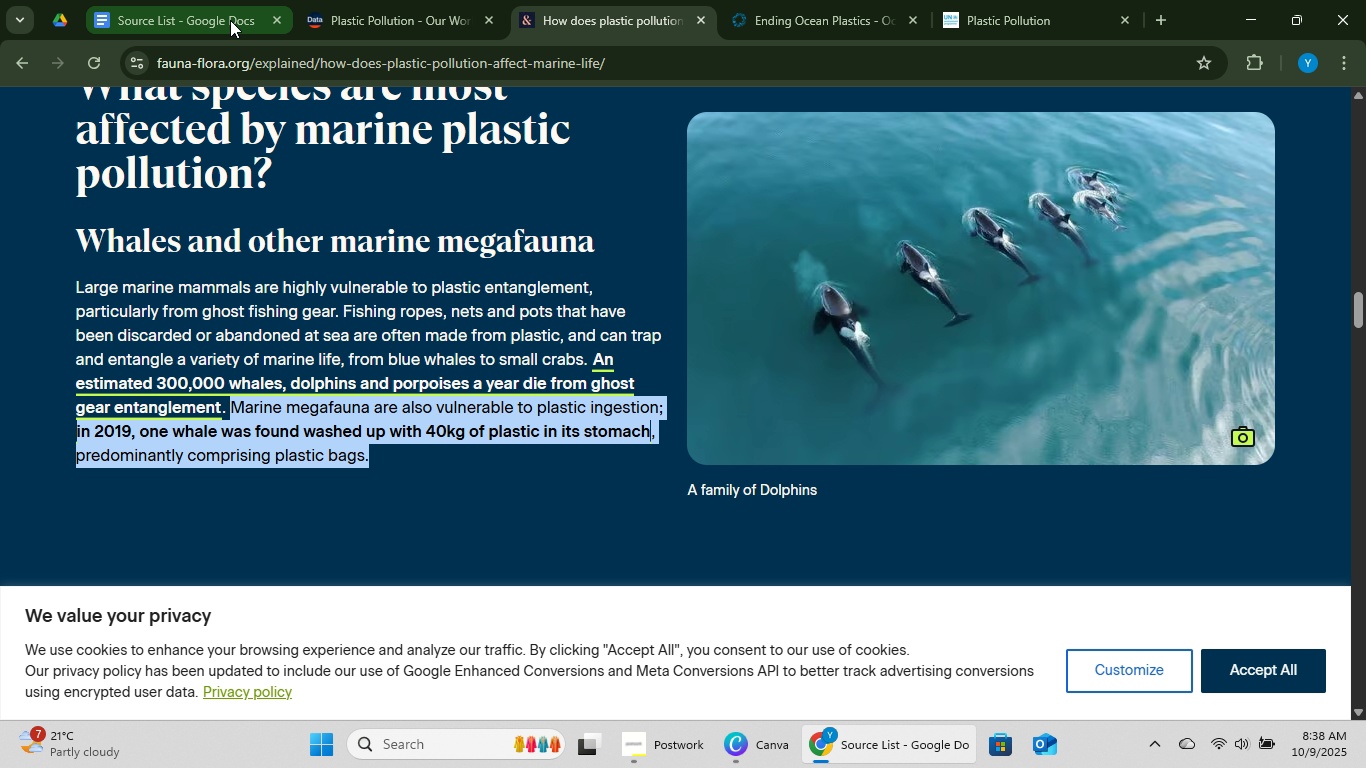 
left_click([227, 0])
 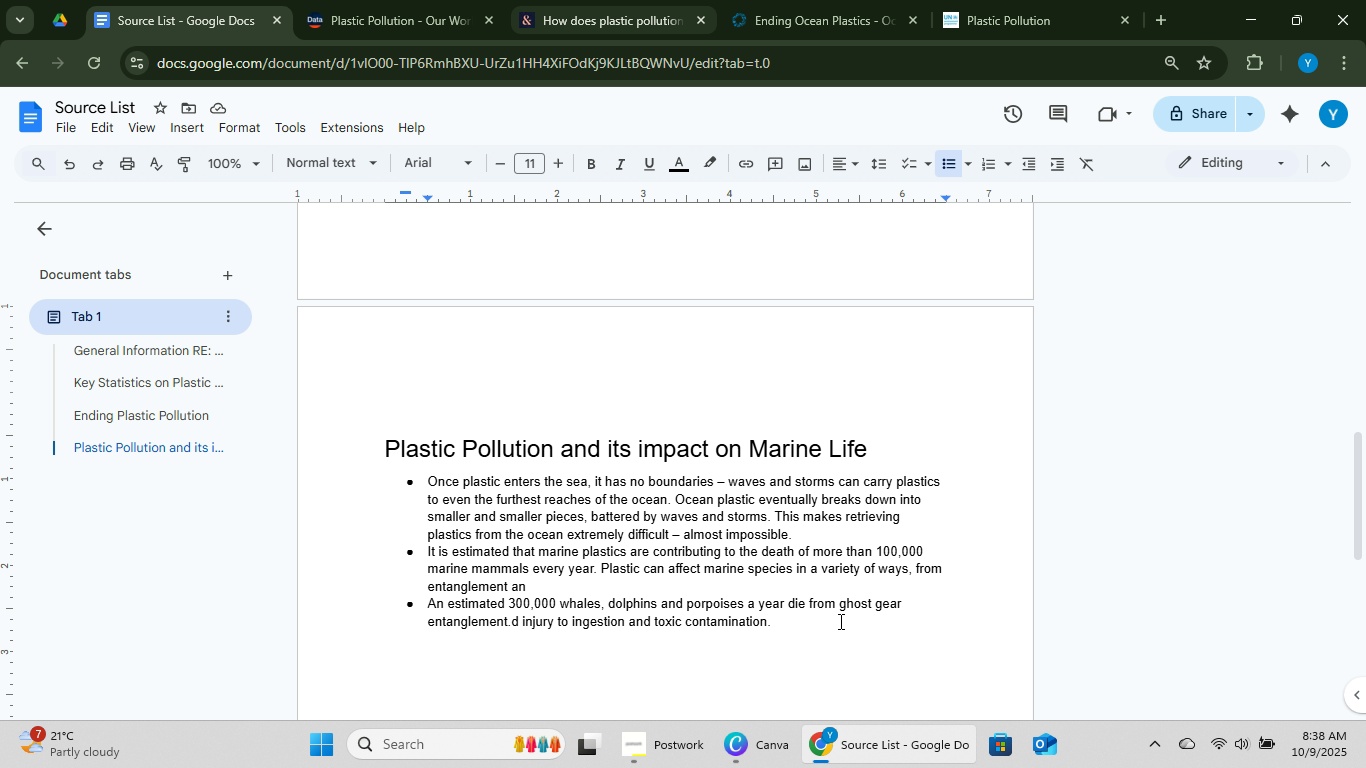 
left_click_drag(start_coordinate=[825, 623], to_coordinate=[514, 620])
 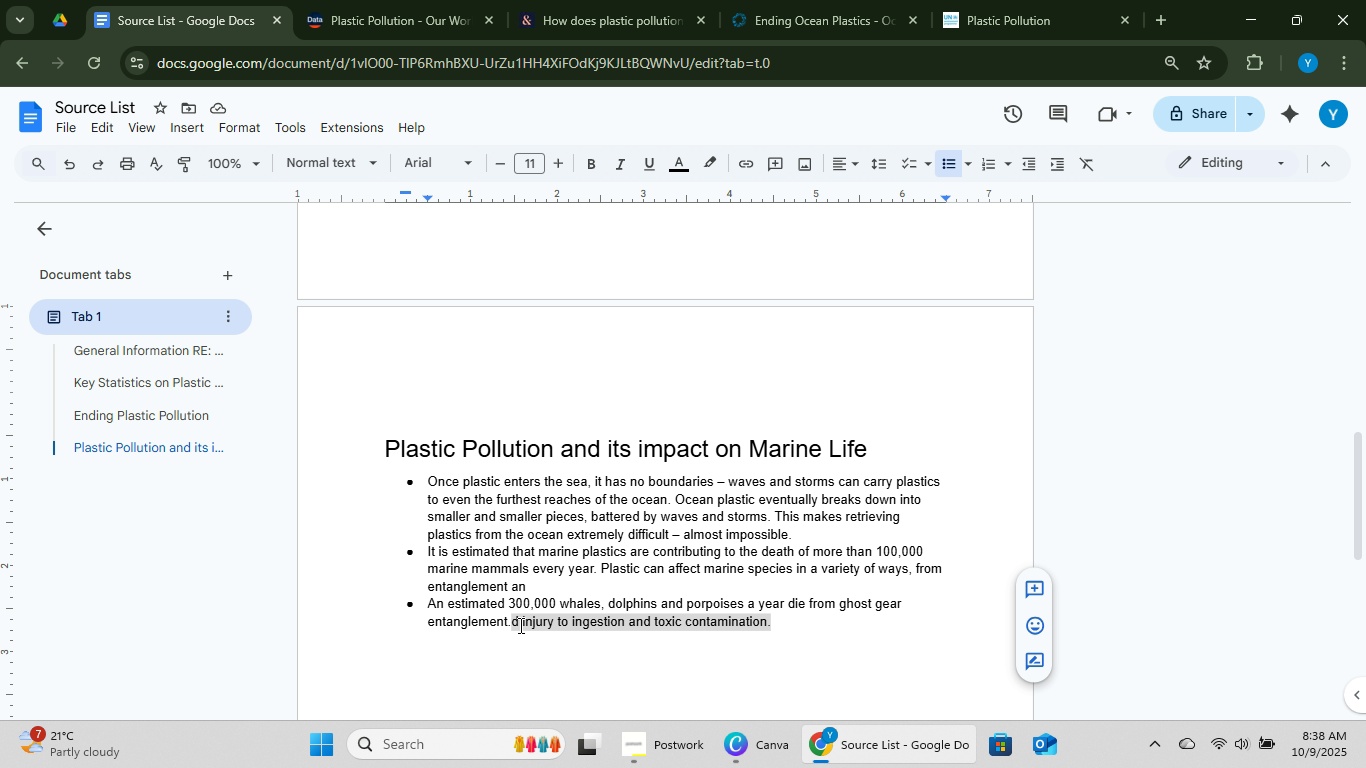 
right_click([519, 625])
 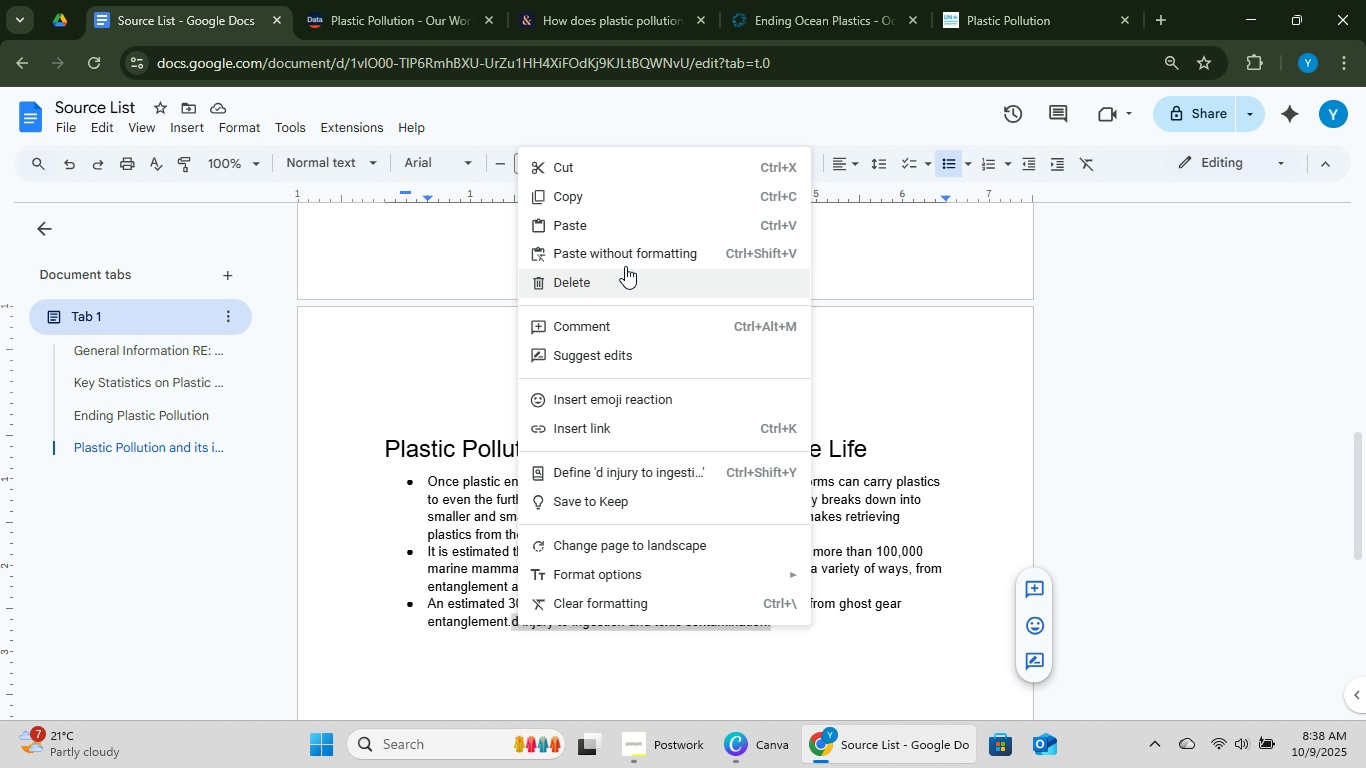 
left_click([626, 260])
 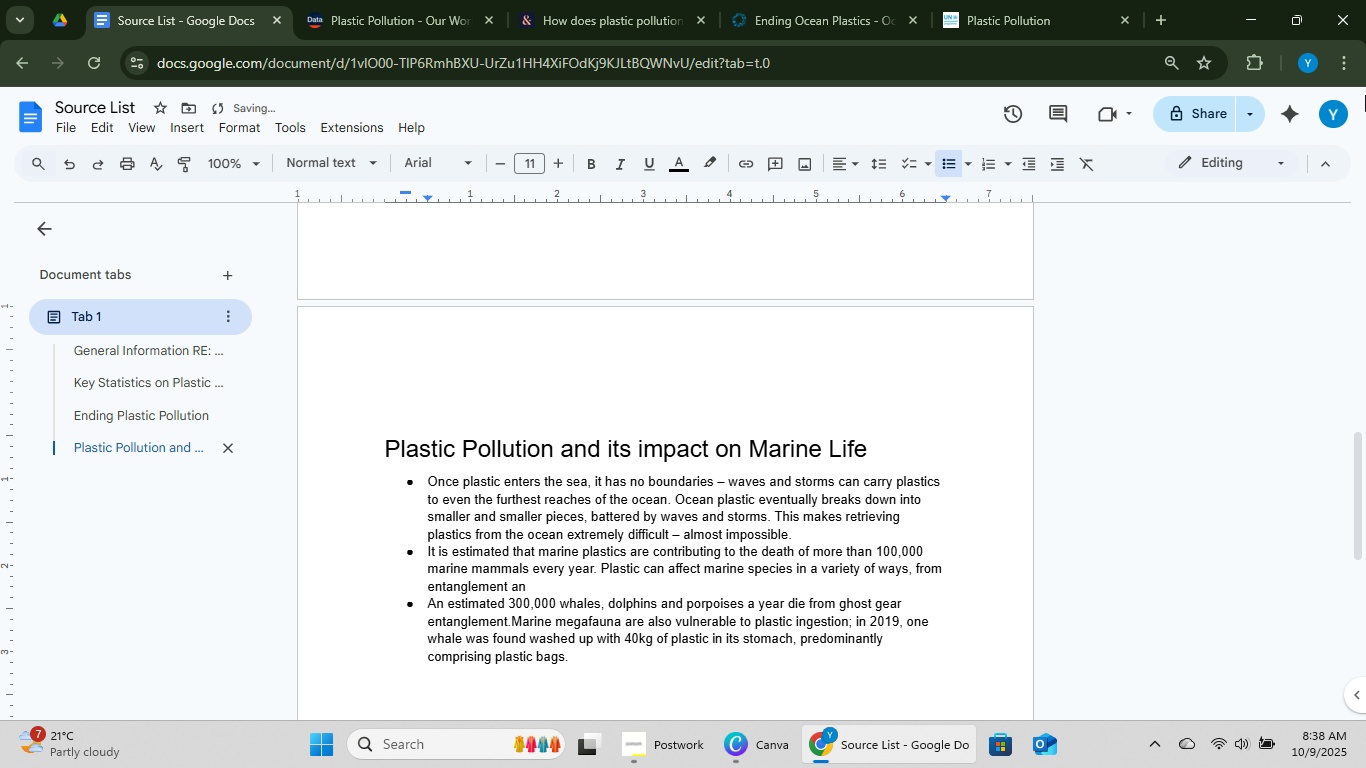 
left_click([383, 0])
 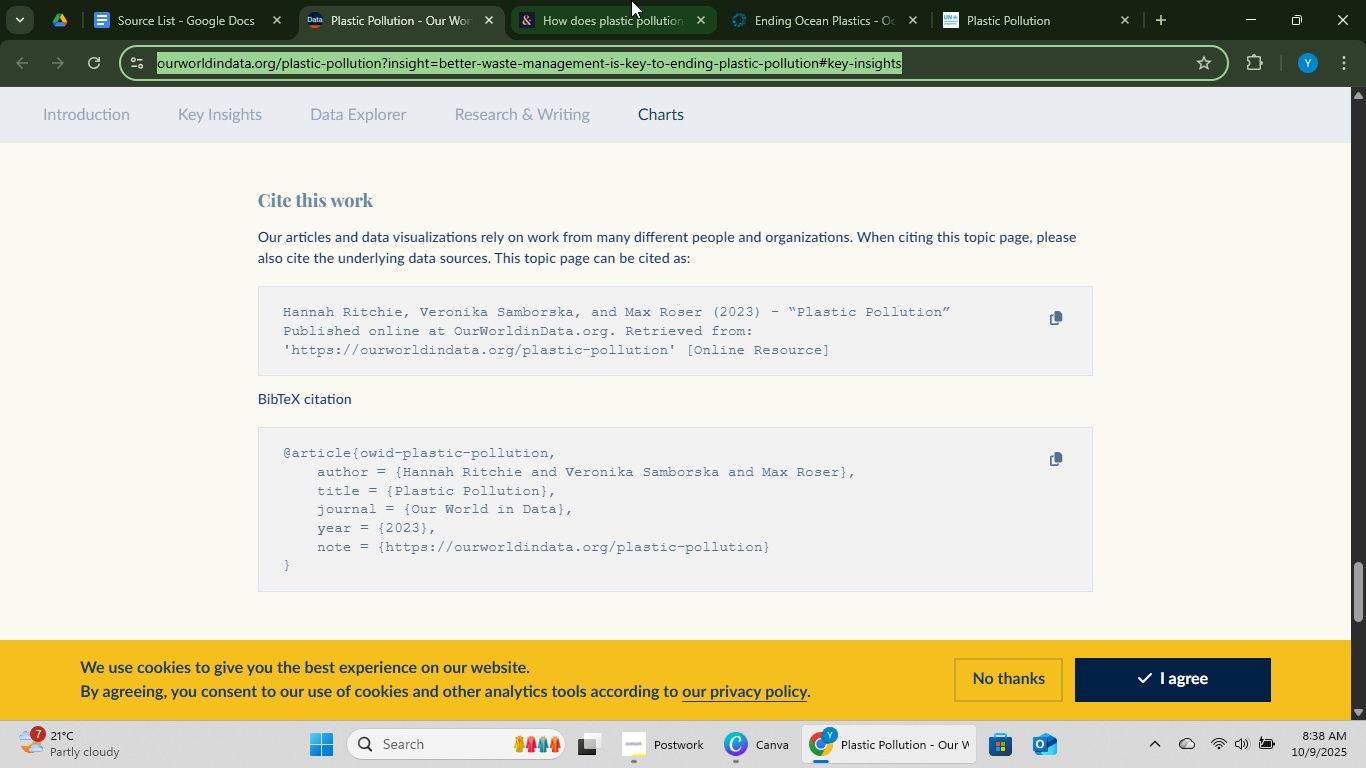 
left_click([632, 0])
 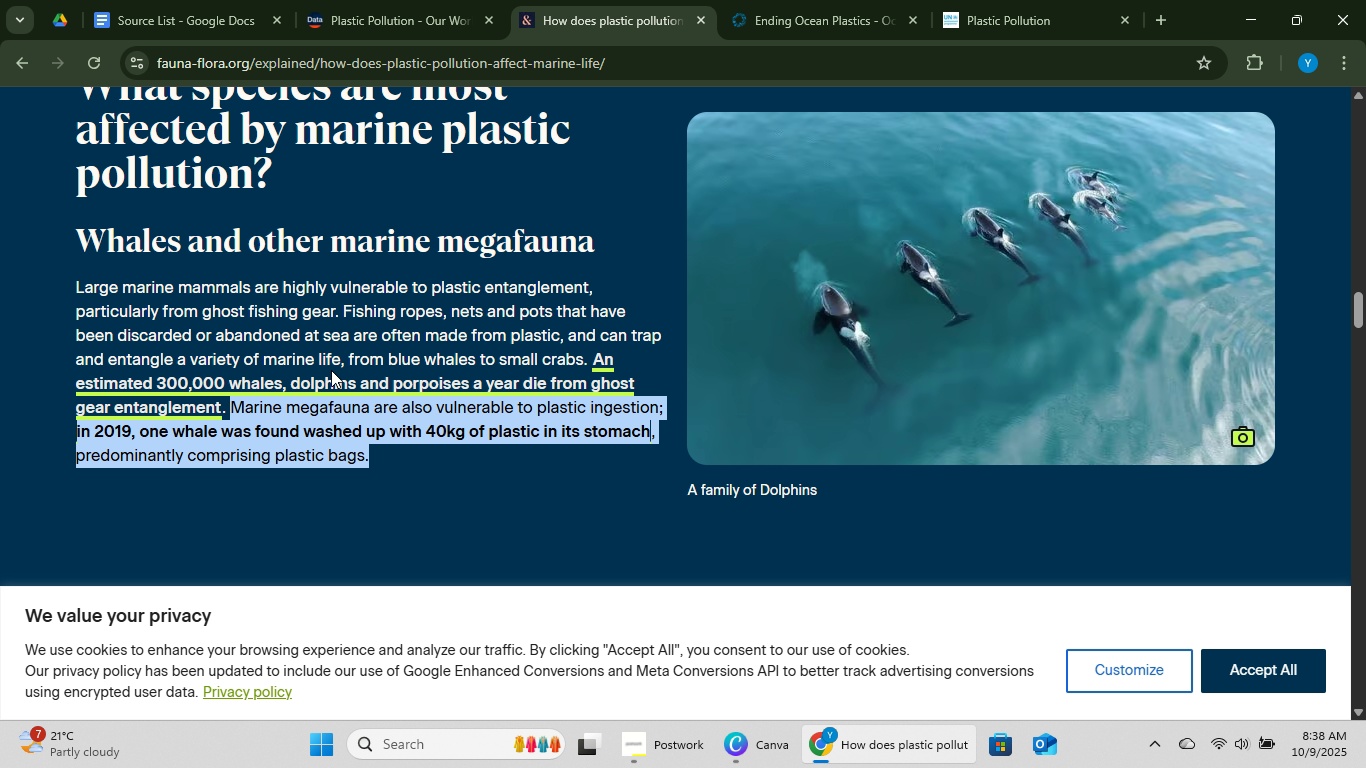 
scroll: coordinate [356, 372], scroll_direction: down, amount: 6.0
 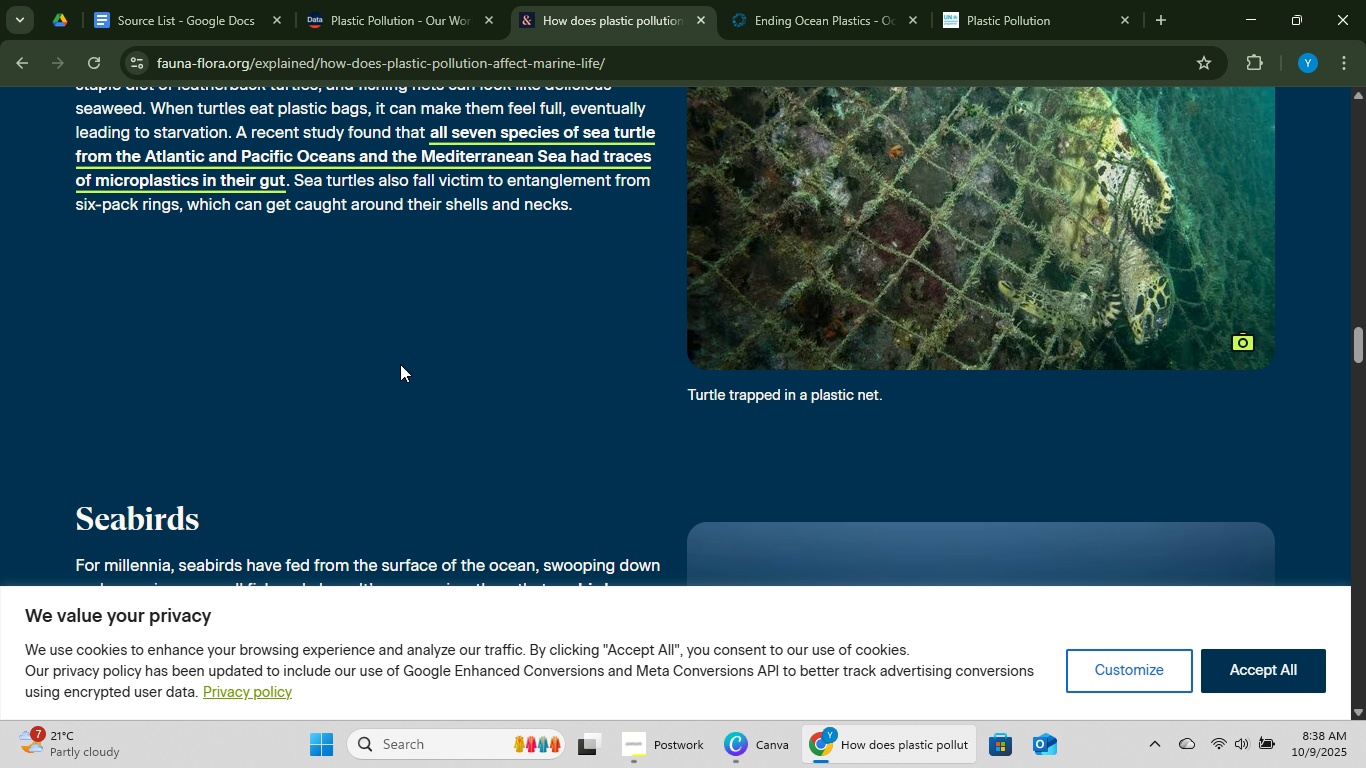 
scroll: coordinate [400, 356], scroll_direction: up, amount: 2.0
 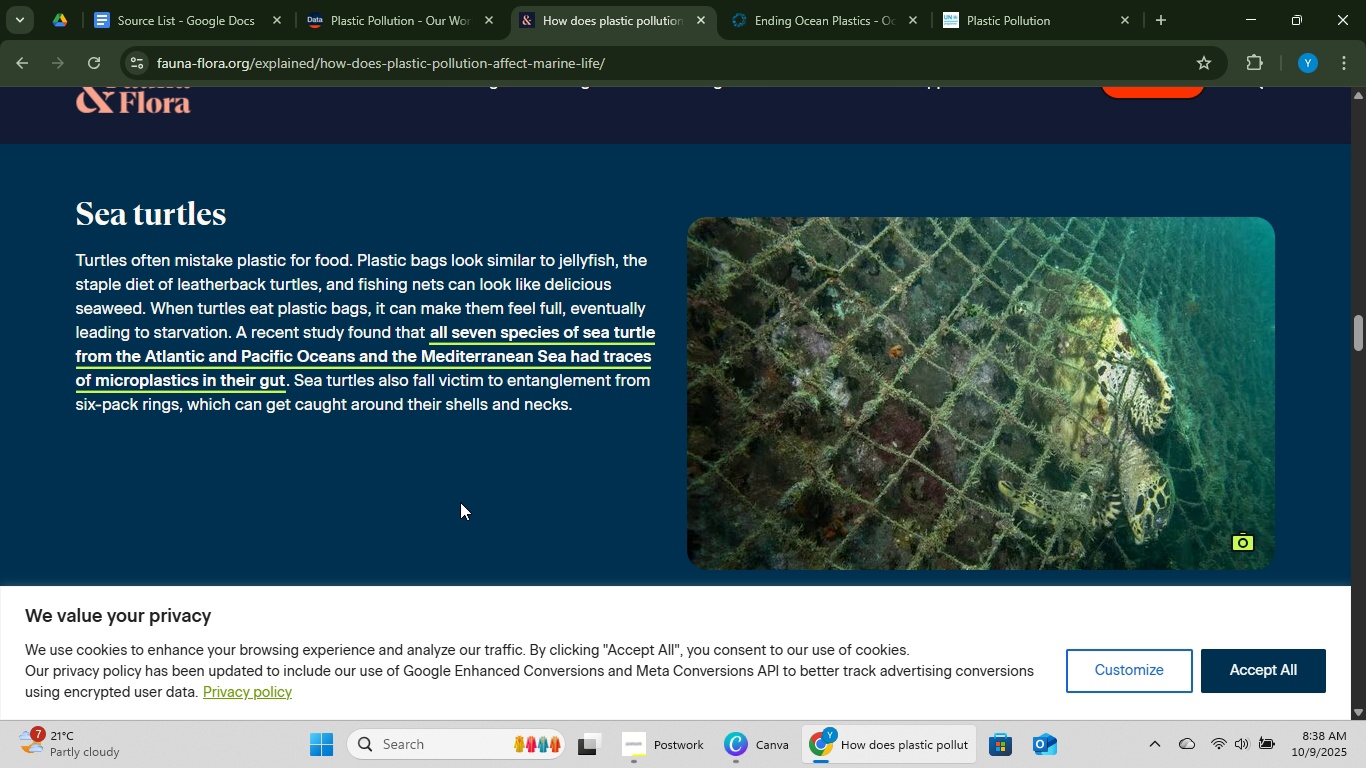 
left_click([460, 502])
 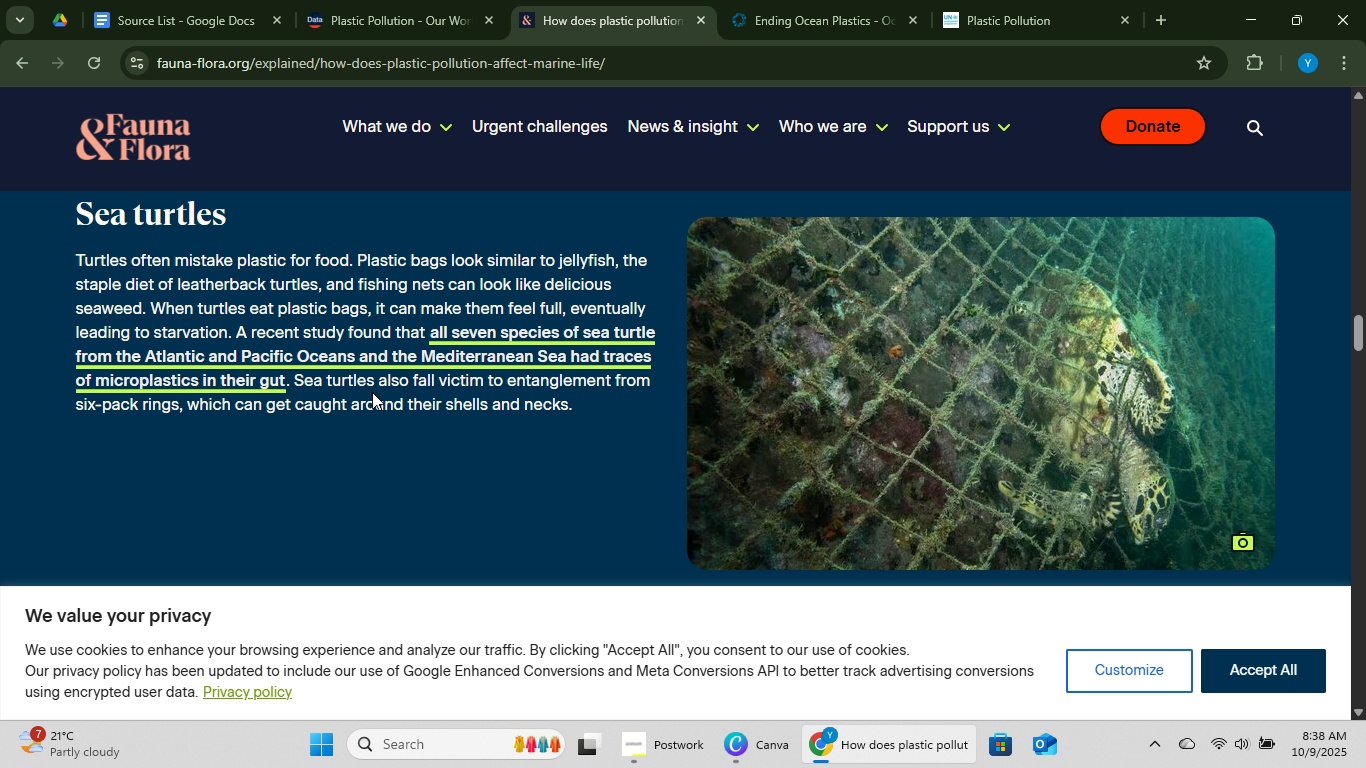 
wait(7.77)
 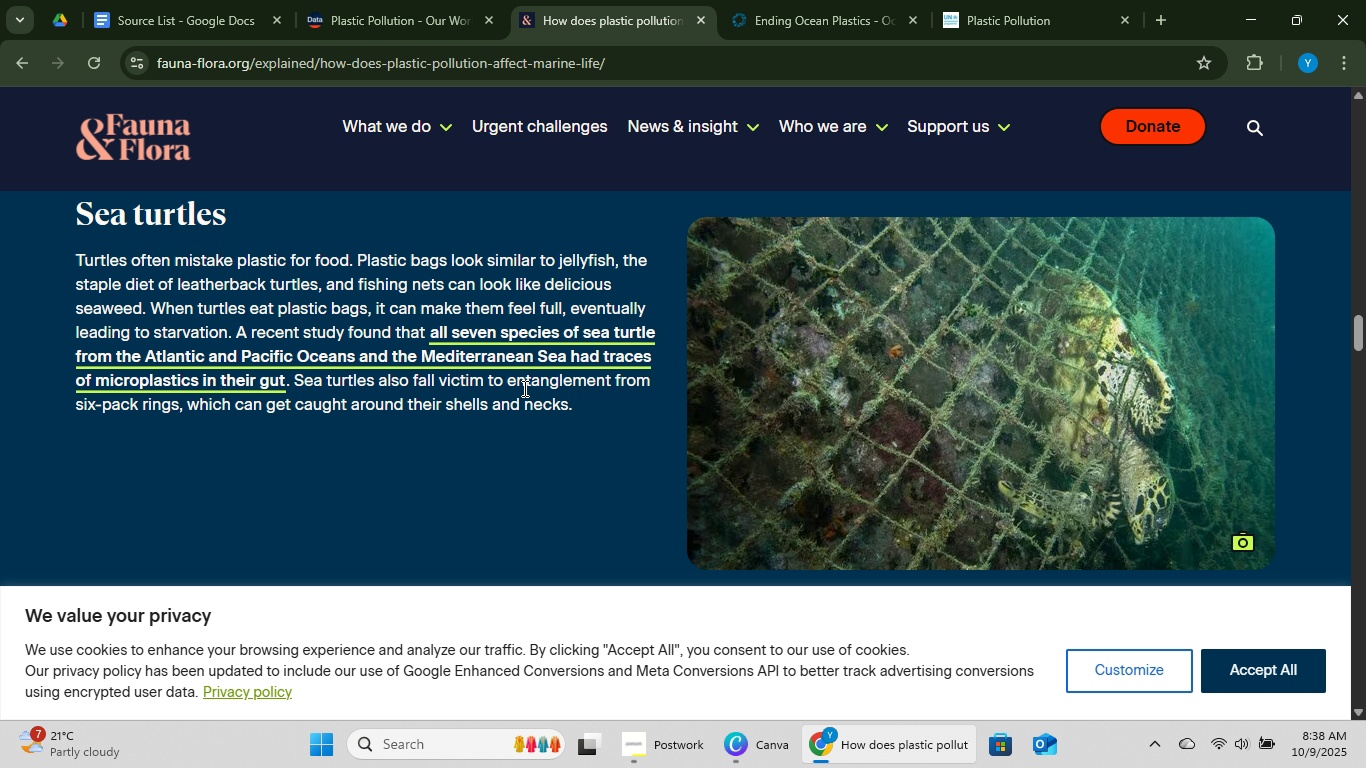 
left_click_drag(start_coordinate=[233, 332], to_coordinate=[702, 405])
 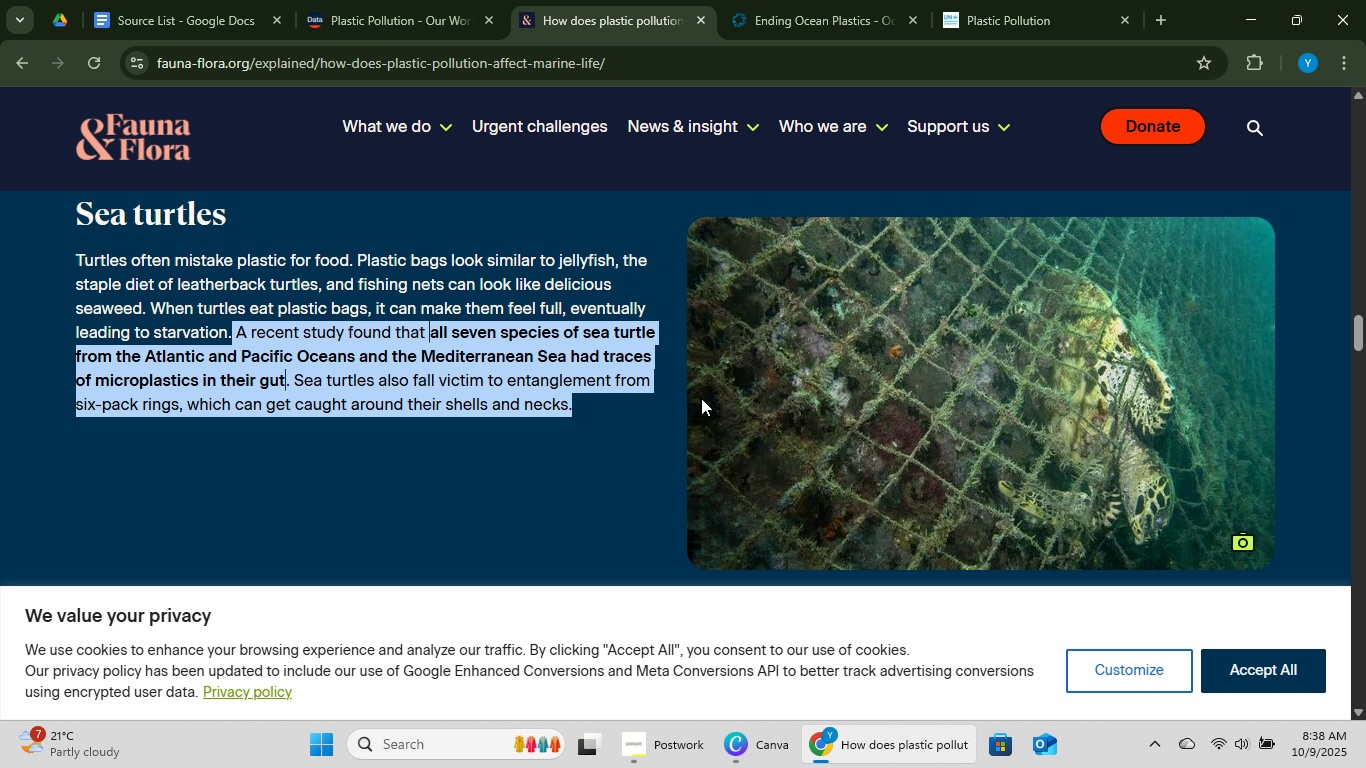 
key(Control+C)
 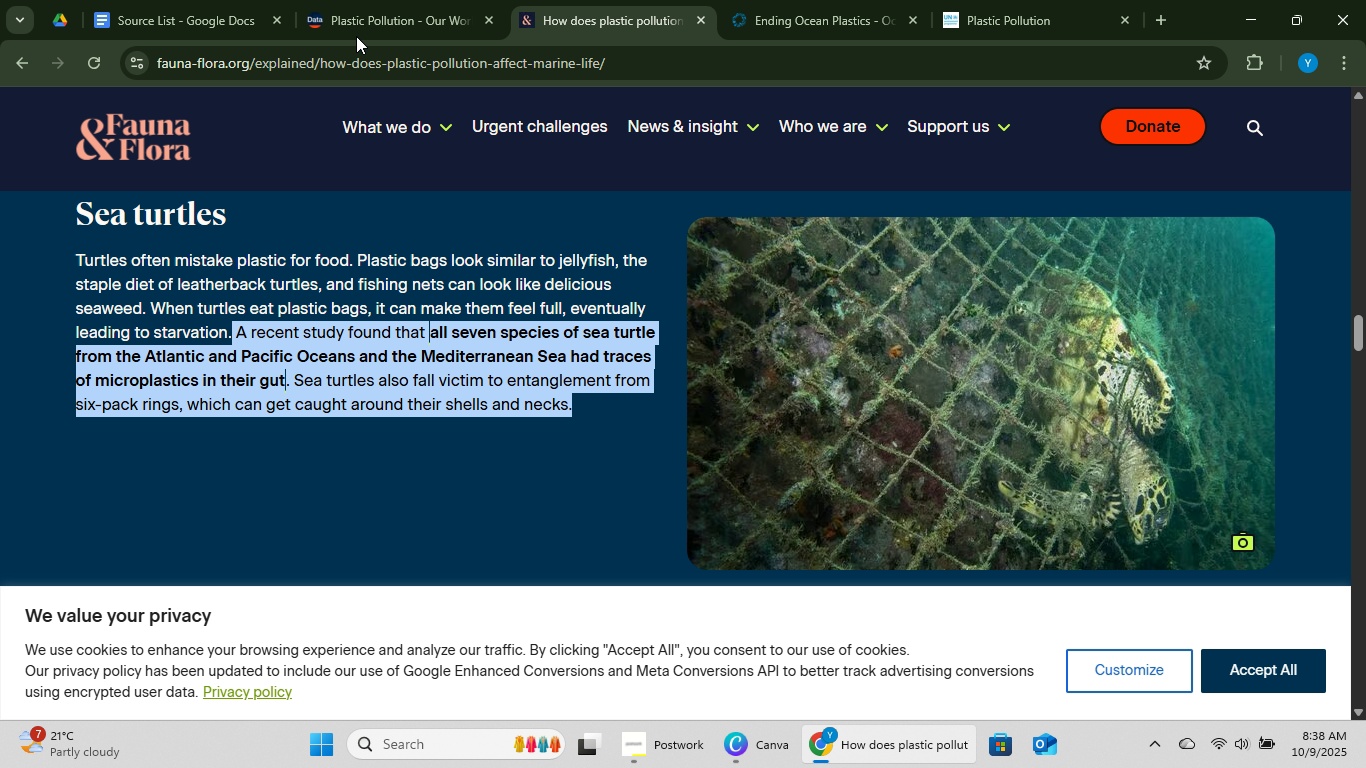 
key(Control+C)
 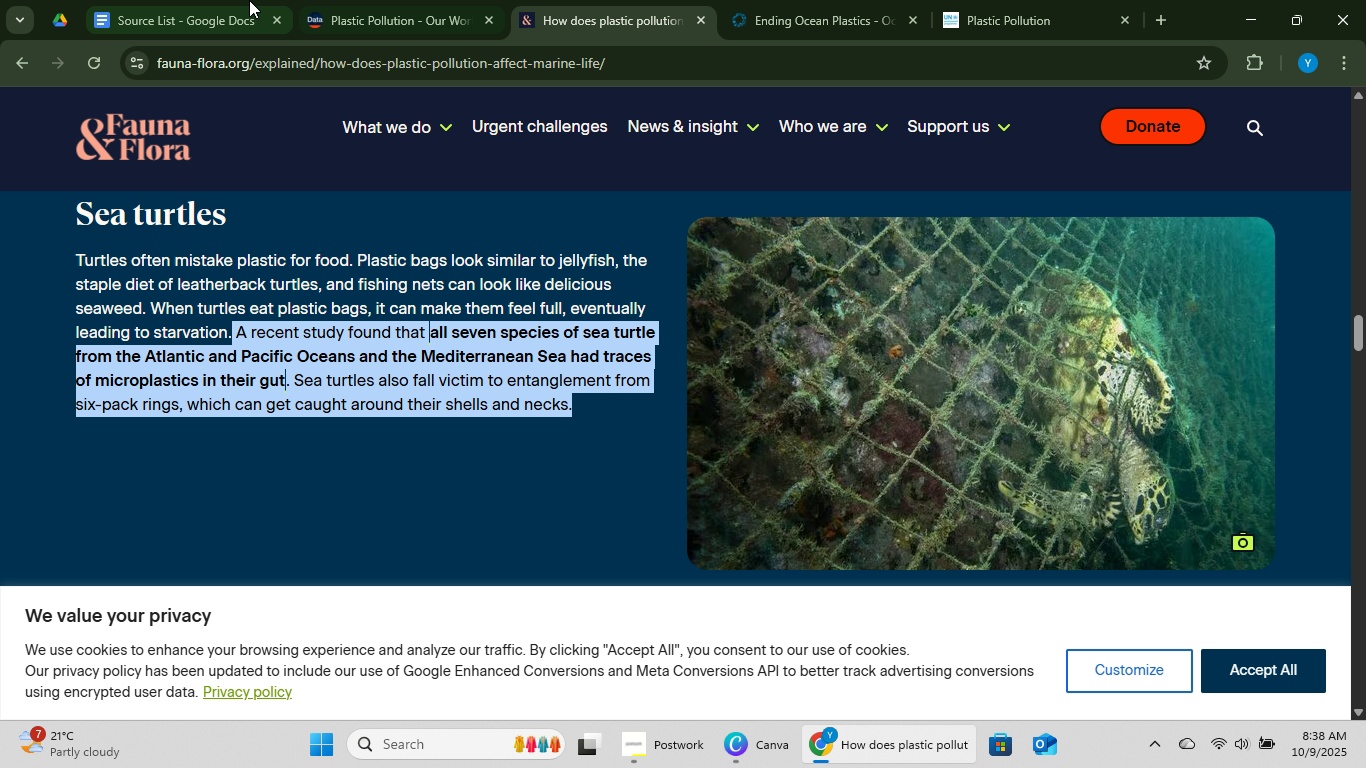 
key(Control+C)
 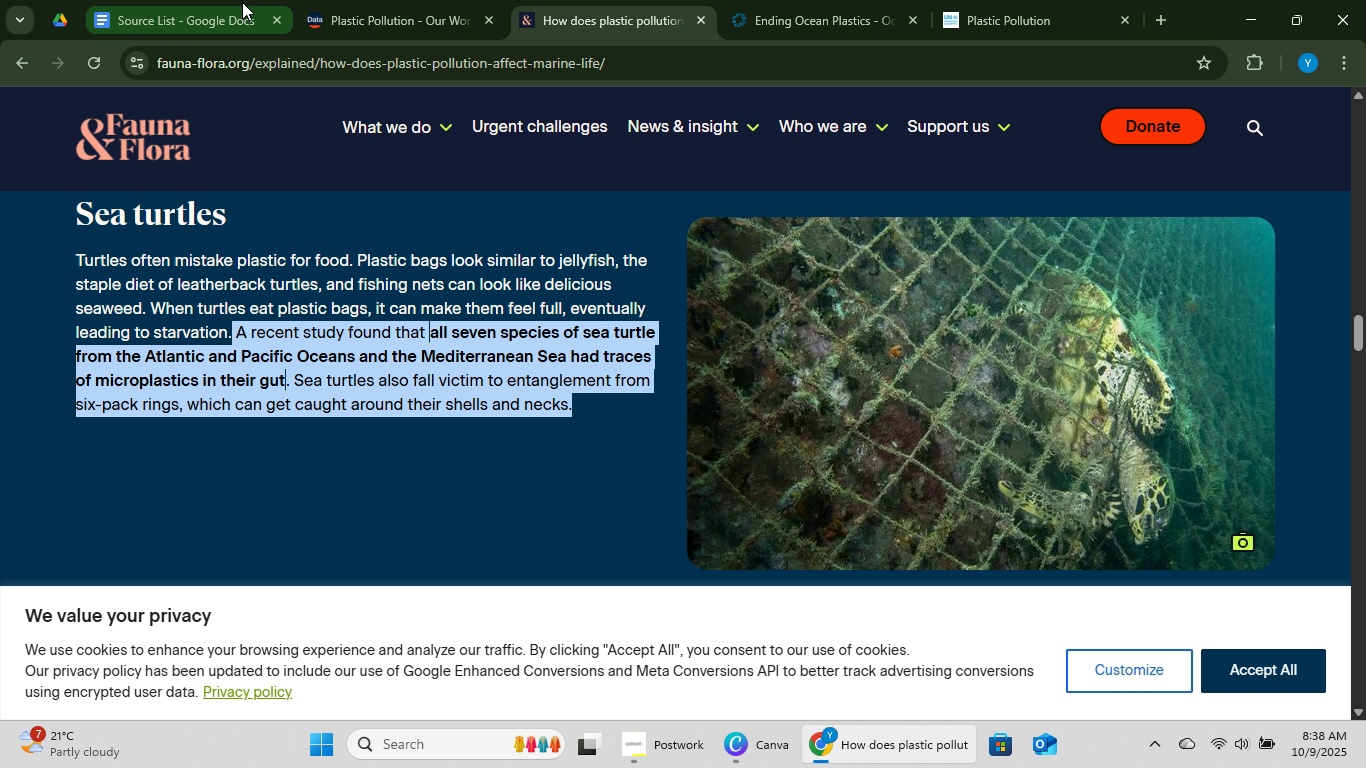 
key(Control+C)
 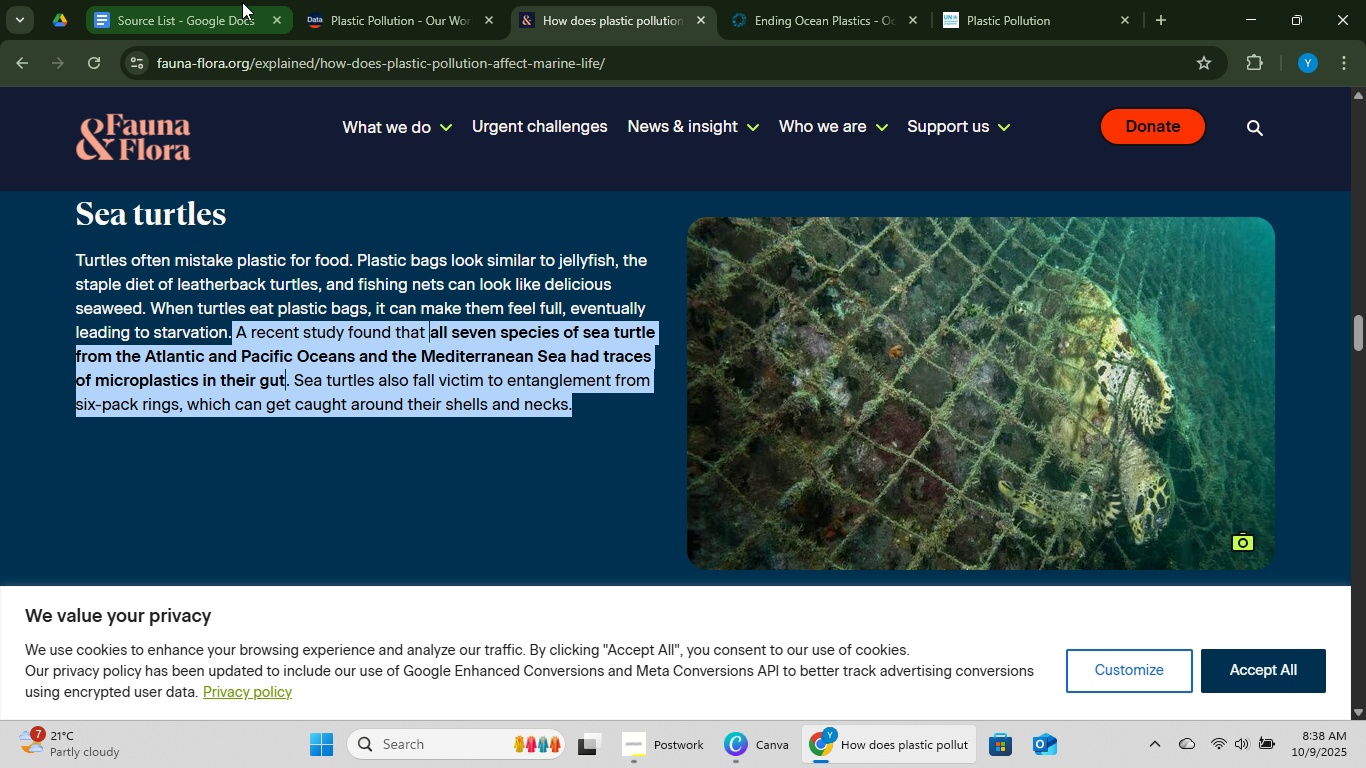 
left_click([242, 0])
 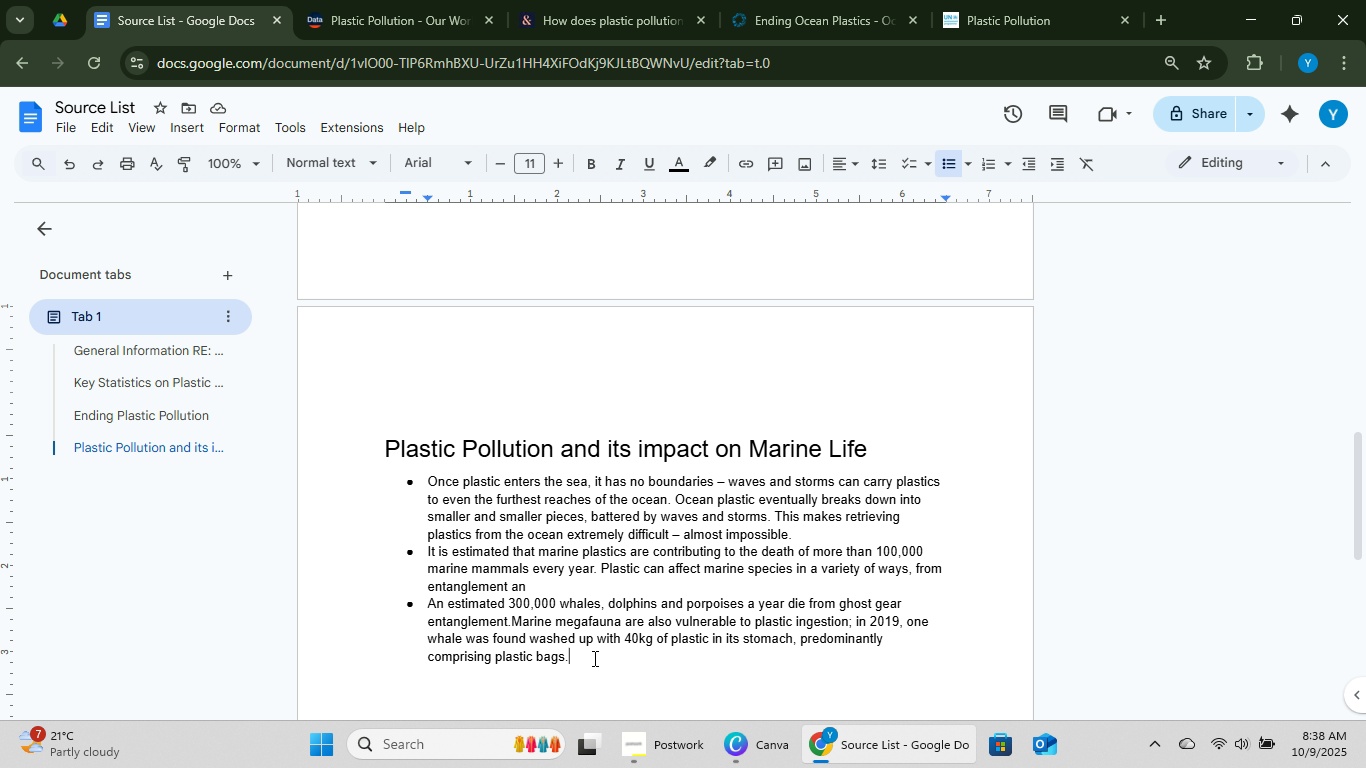 
key(Enter)
 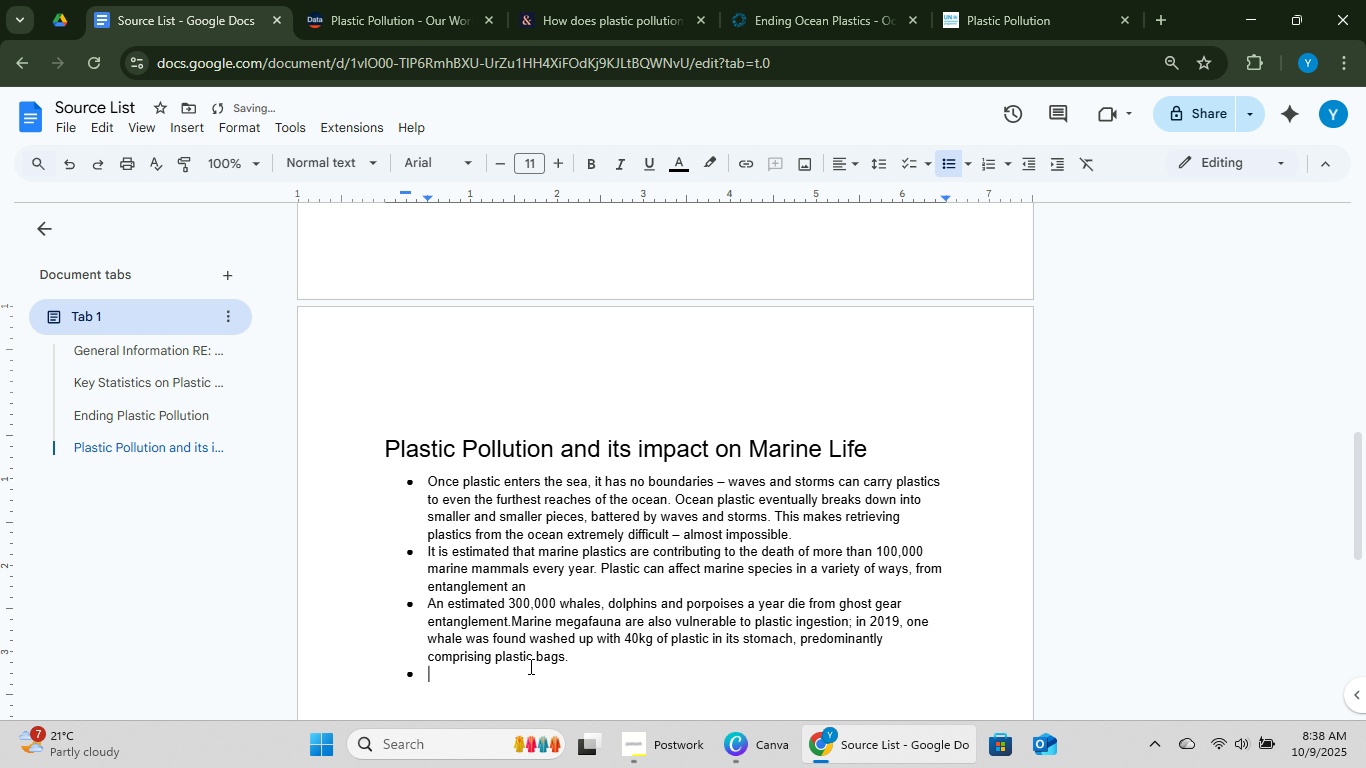 
right_click([526, 675])
 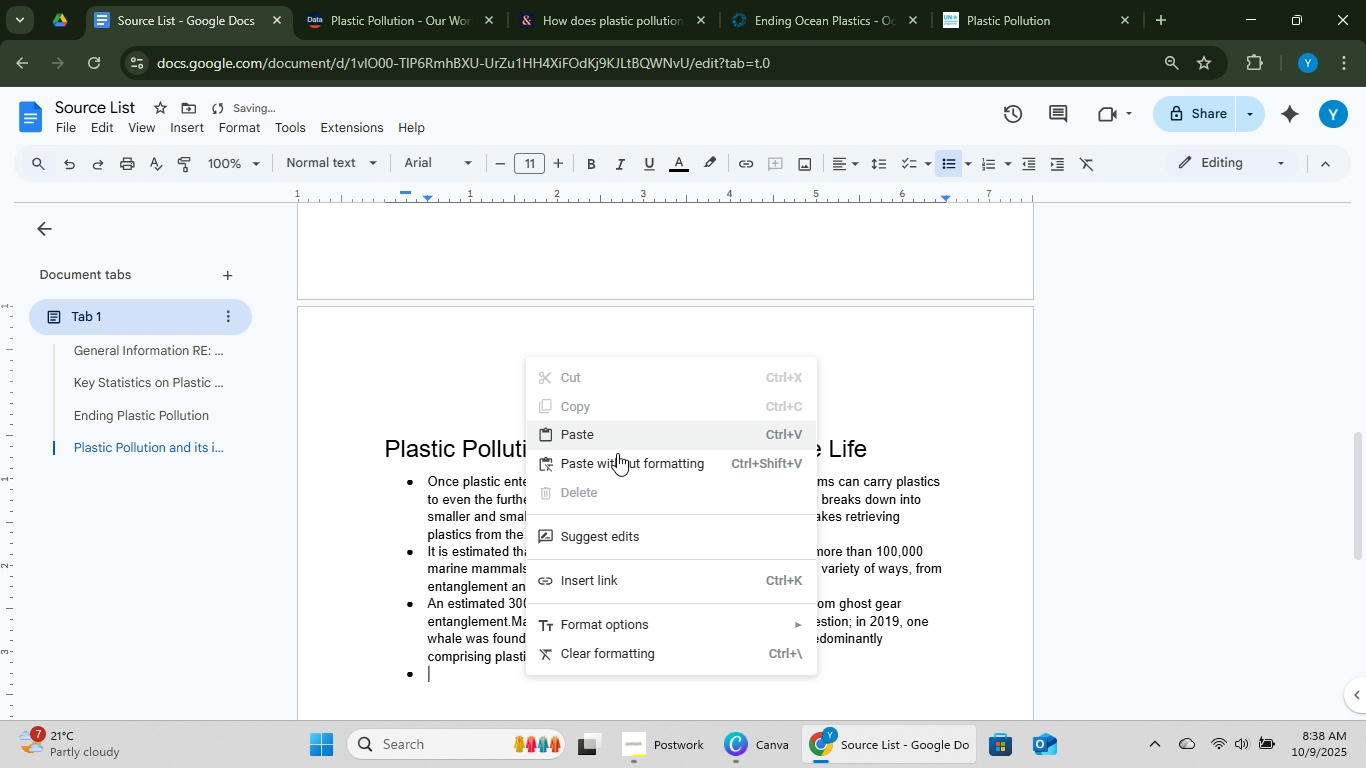 
left_click([618, 459])
 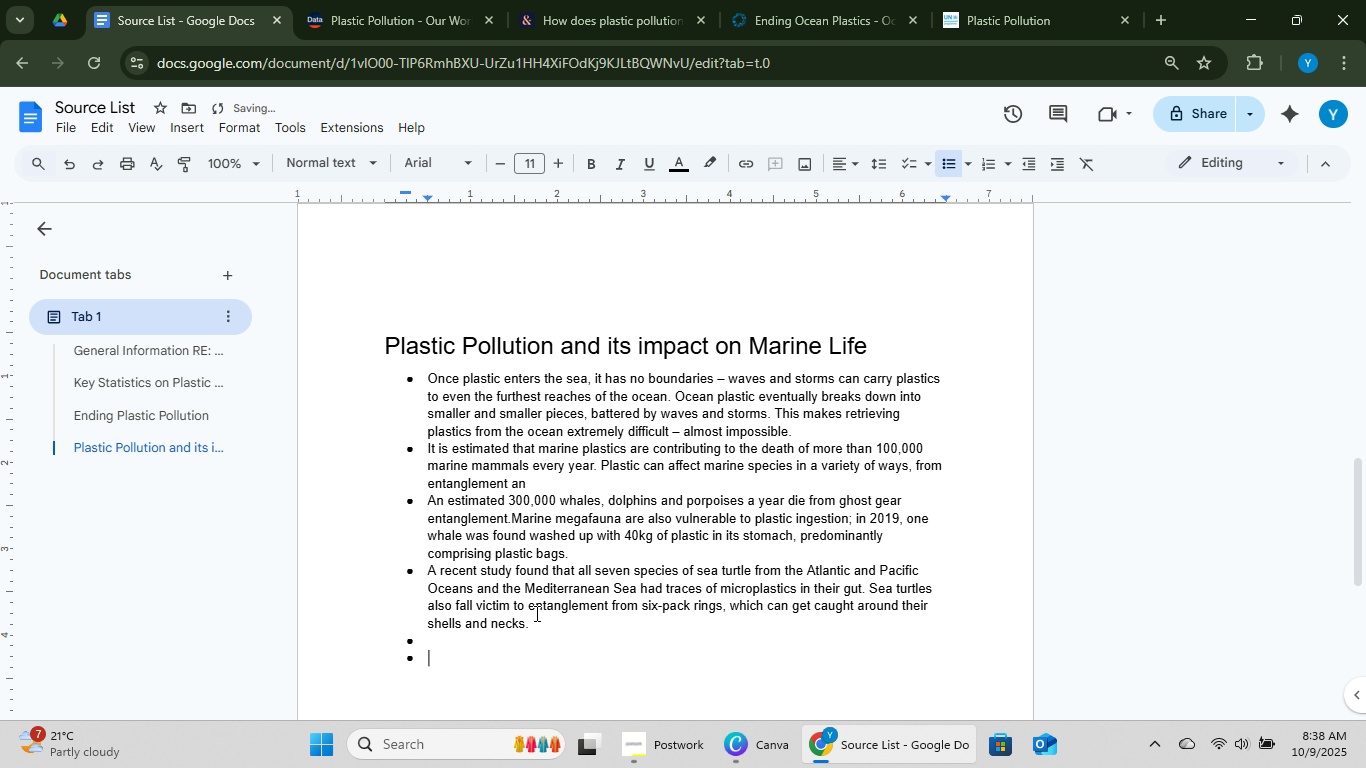 
key(Backspace)
 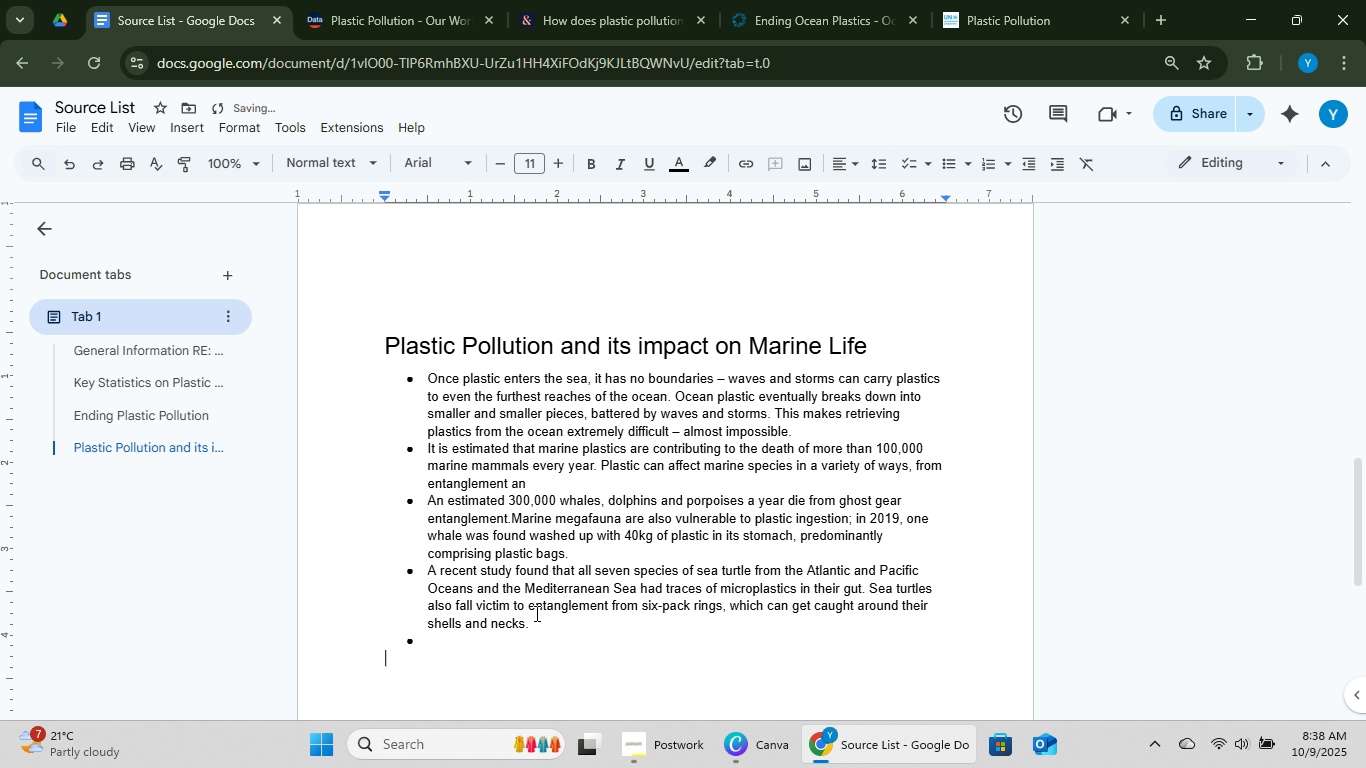 
key(Backspace)
 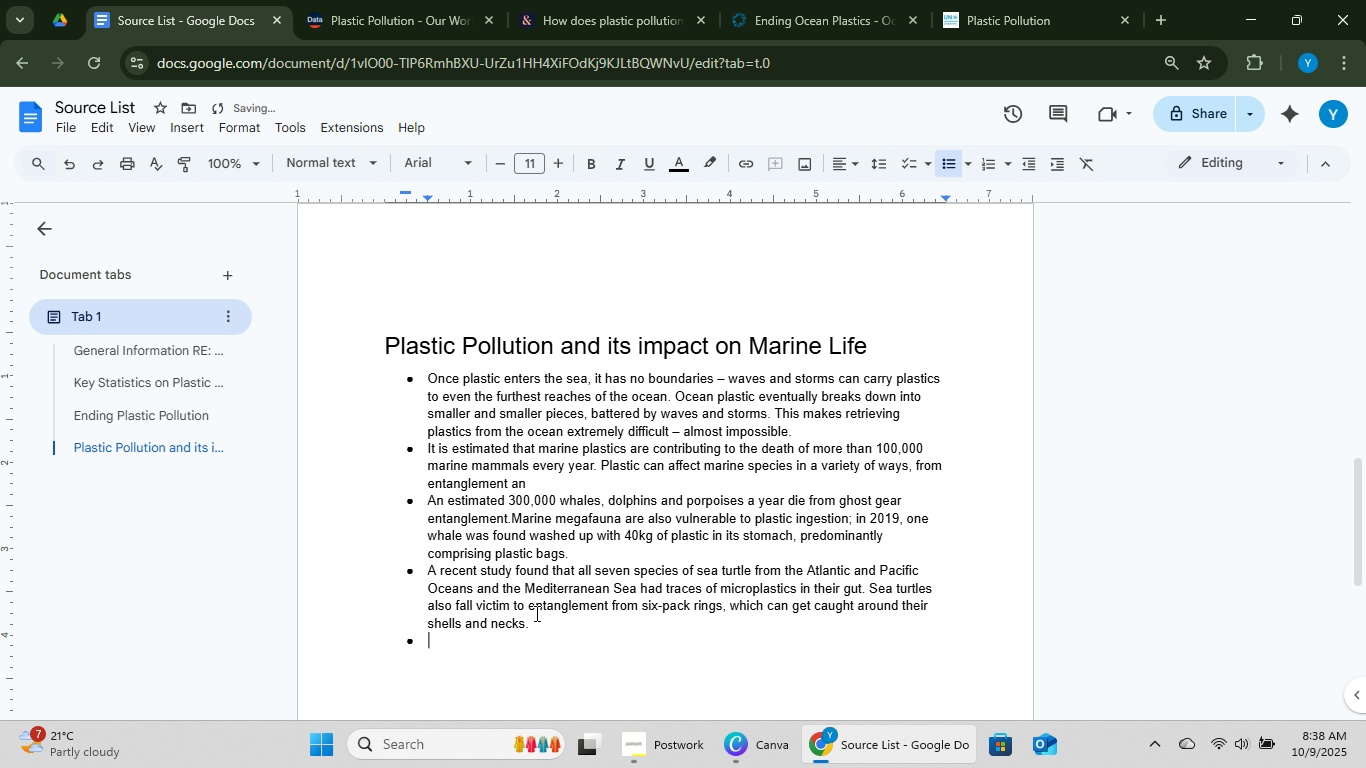 
key(Backspace)
 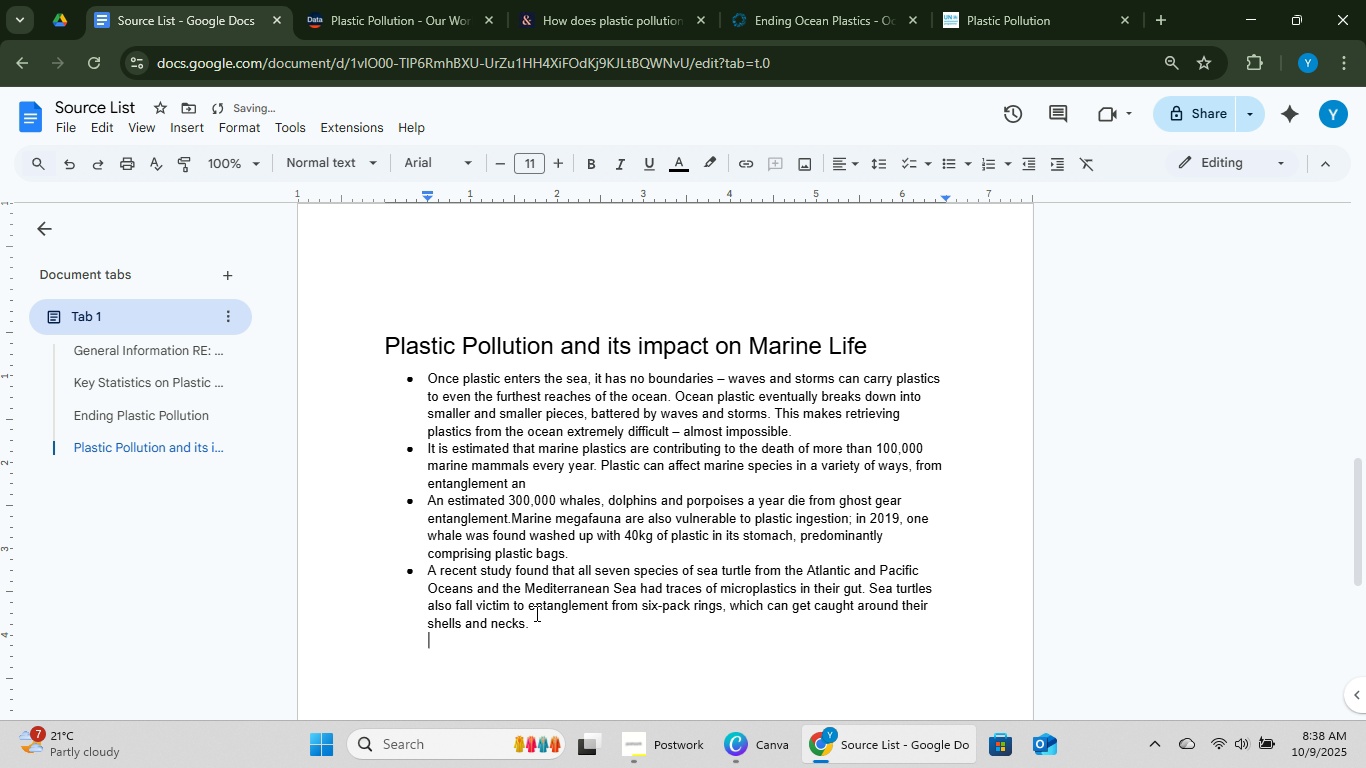 
key(Backspace)
 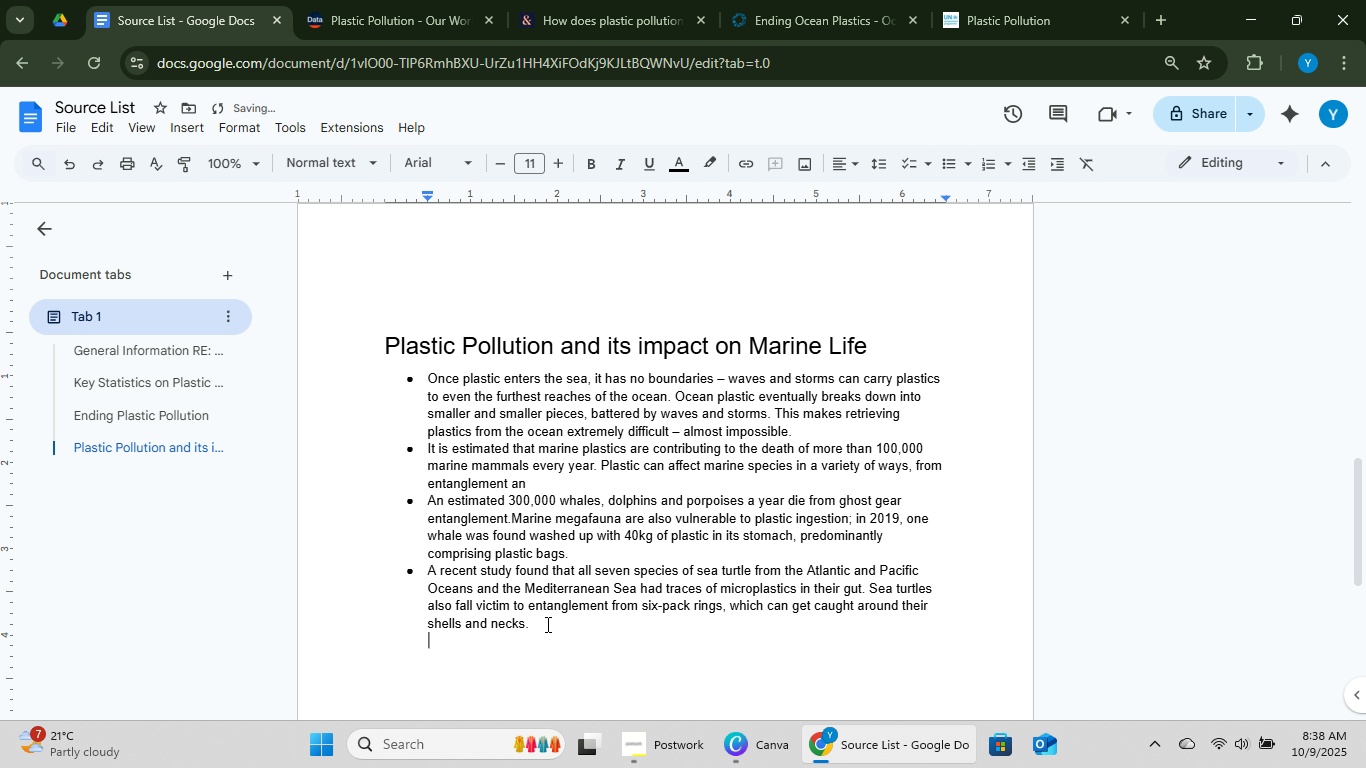 
key(Backspace)
 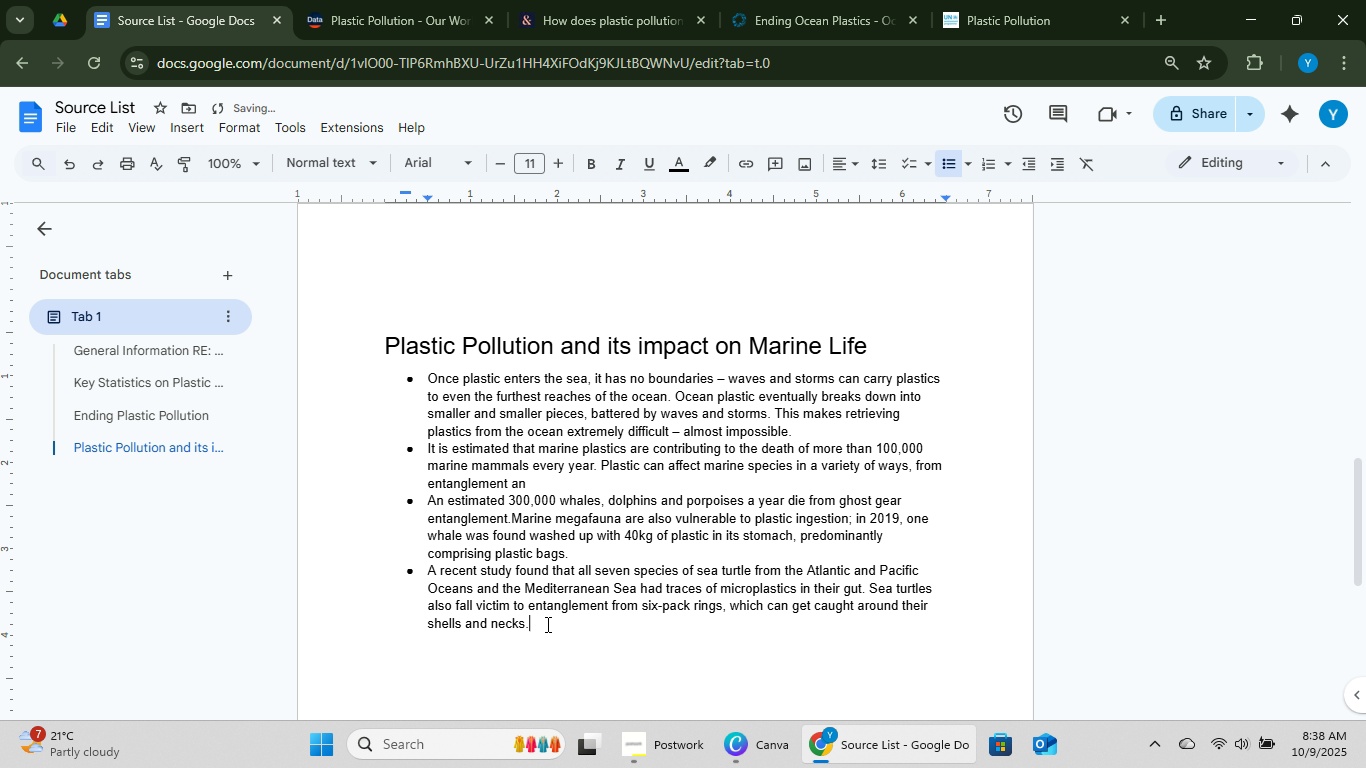 
key(Backspace)
 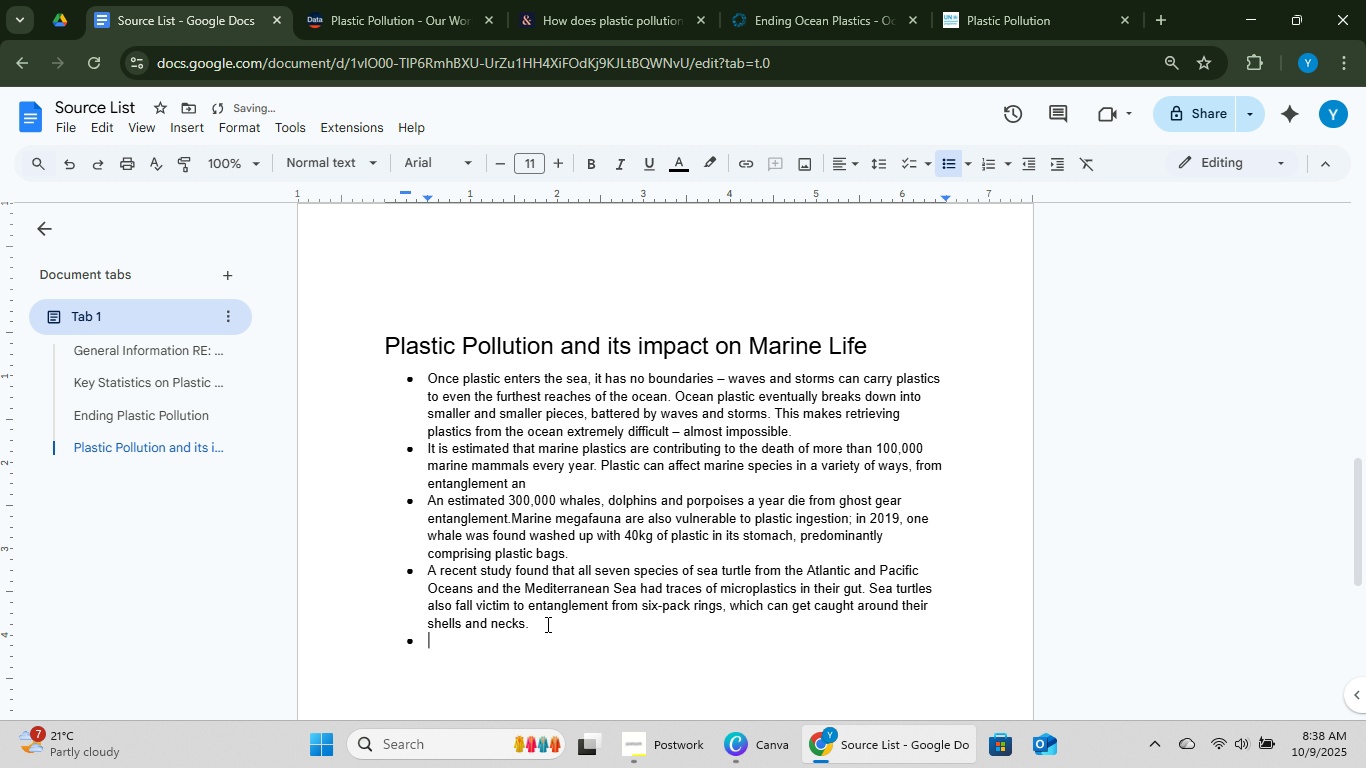 
key(Enter)
 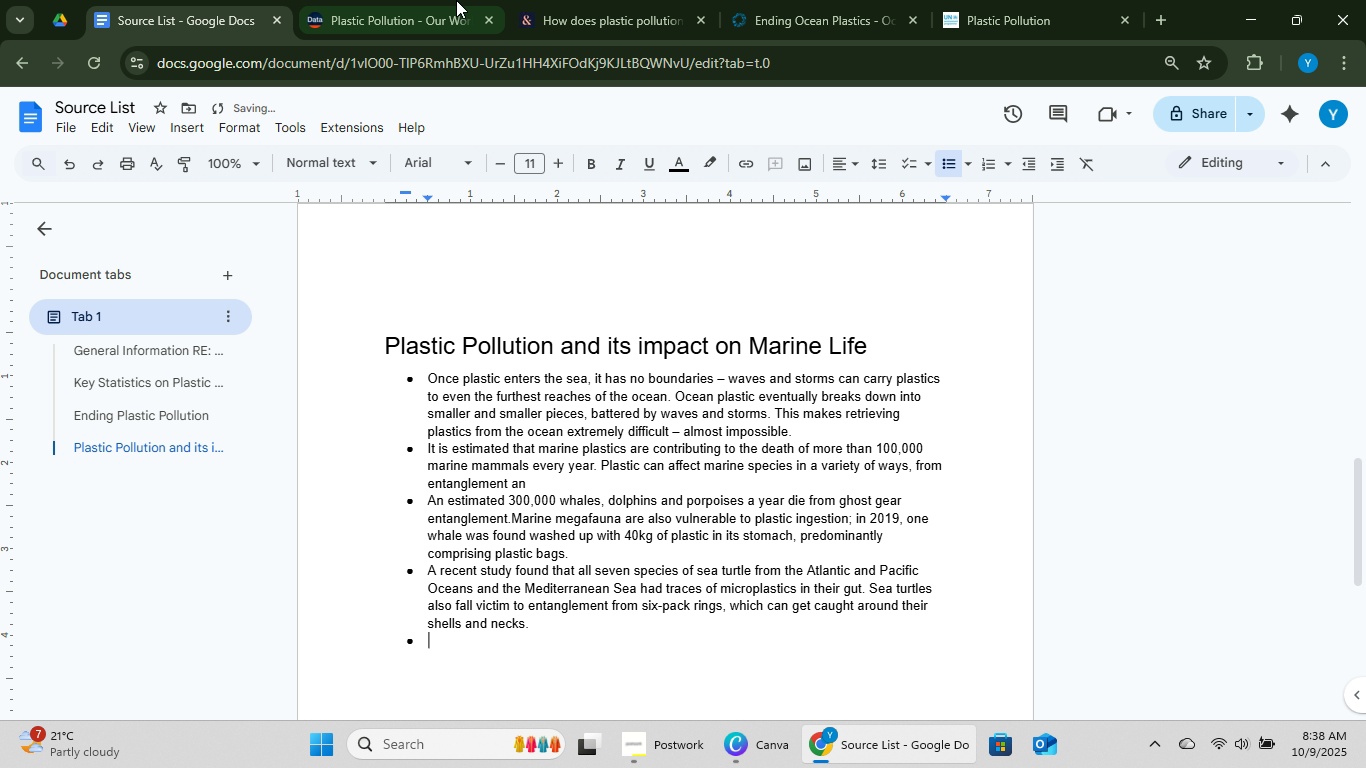 
left_click([443, 0])
 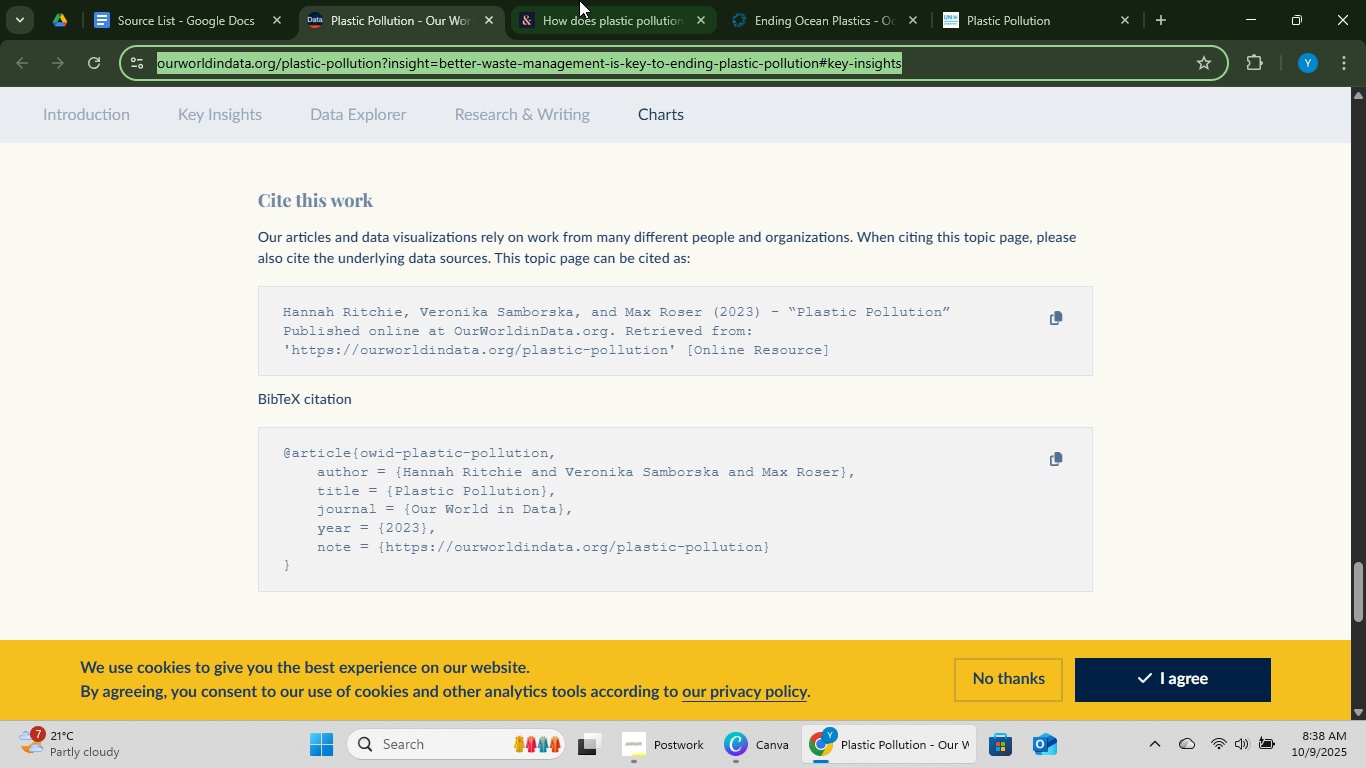 
left_click([579, 0])
 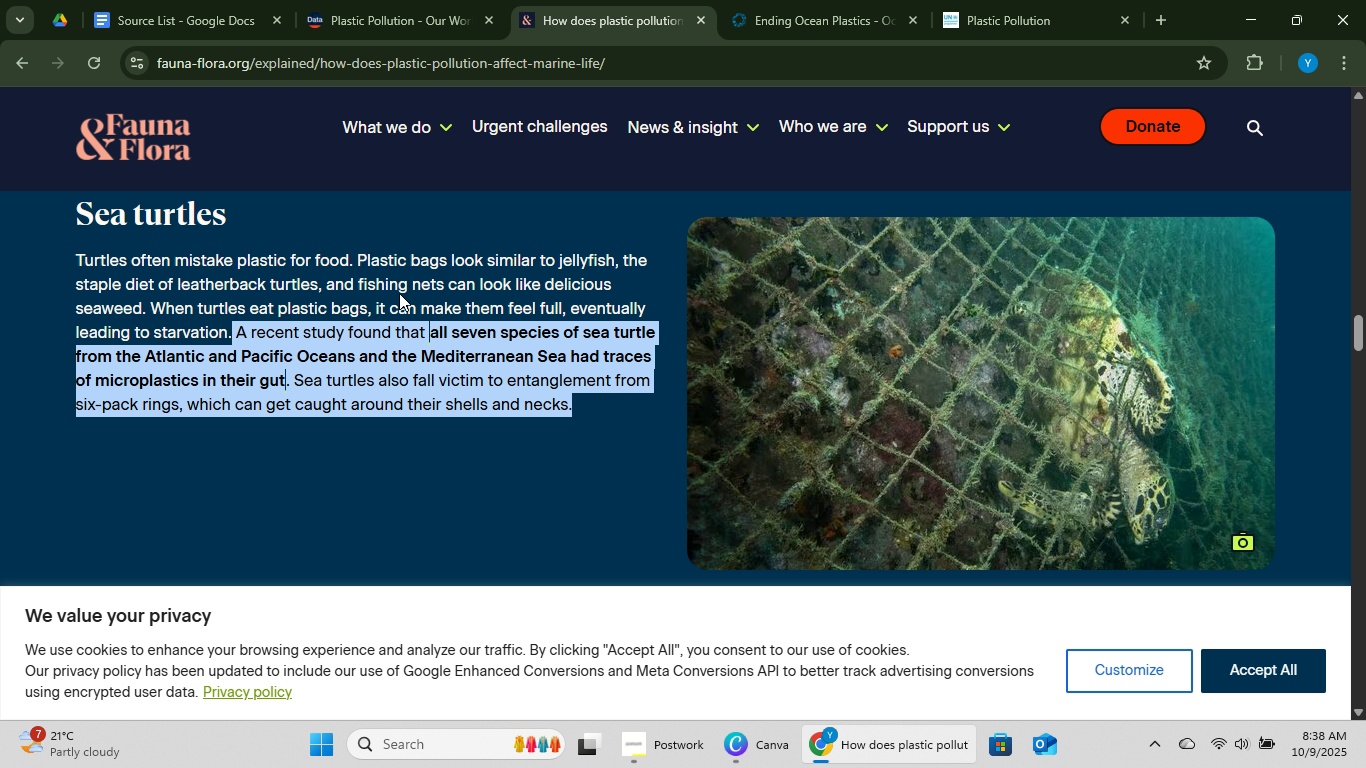 
scroll: coordinate [408, 298], scroll_direction: down, amount: 5.0
 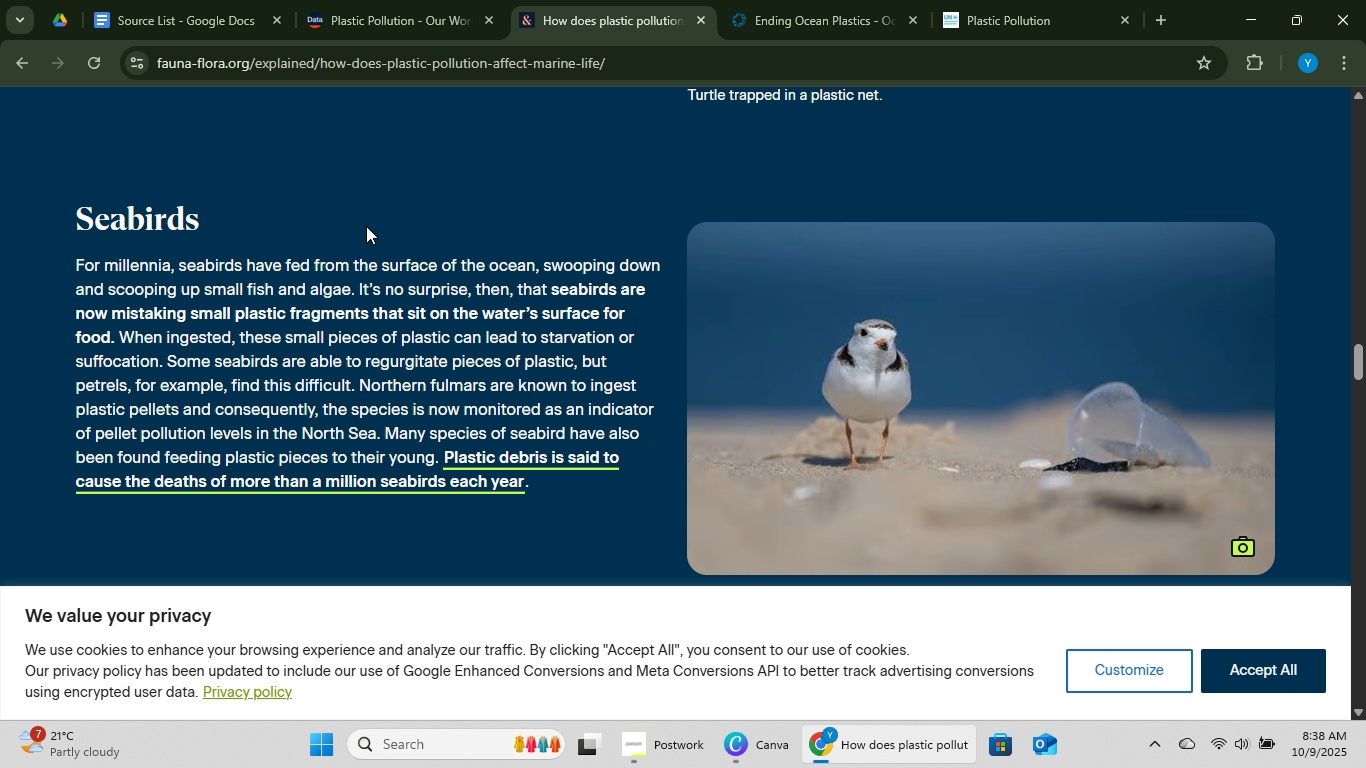 
left_click([389, 186])
 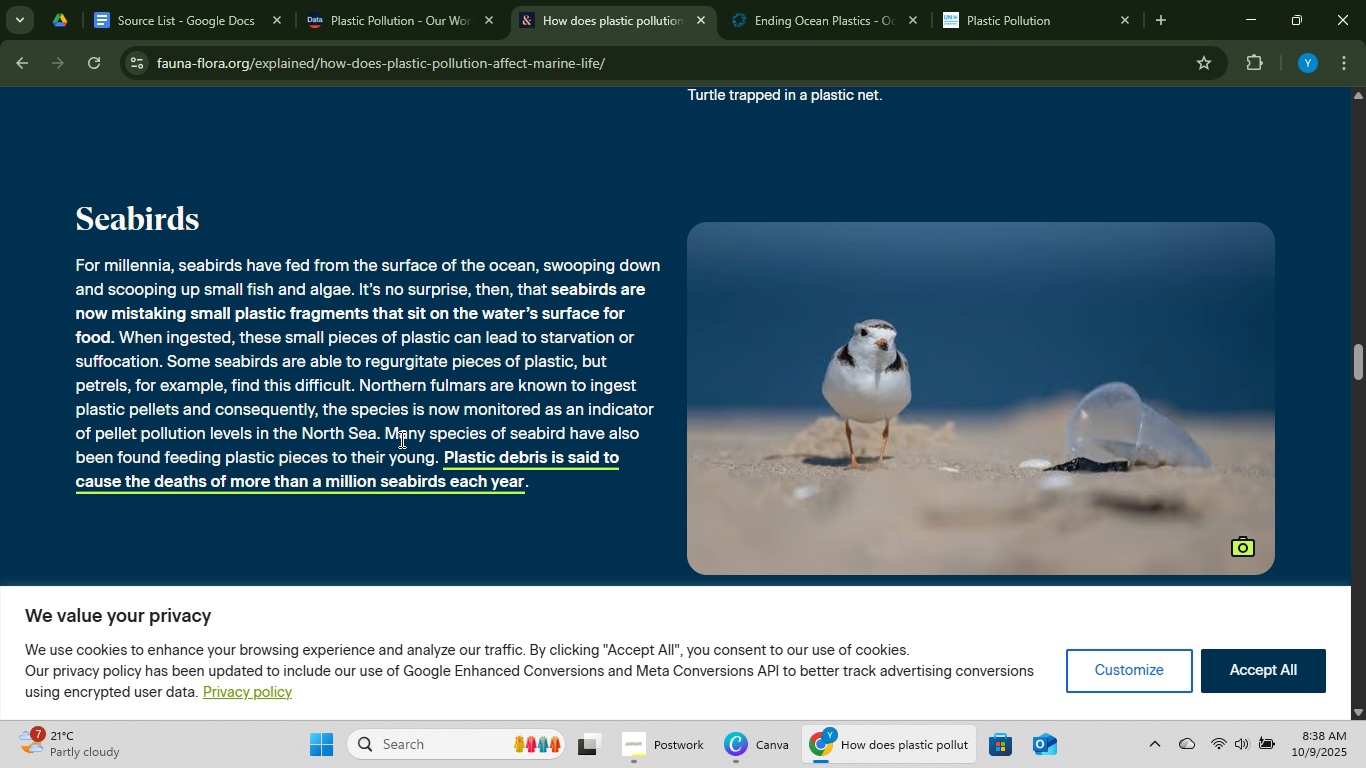 
wait(15.99)
 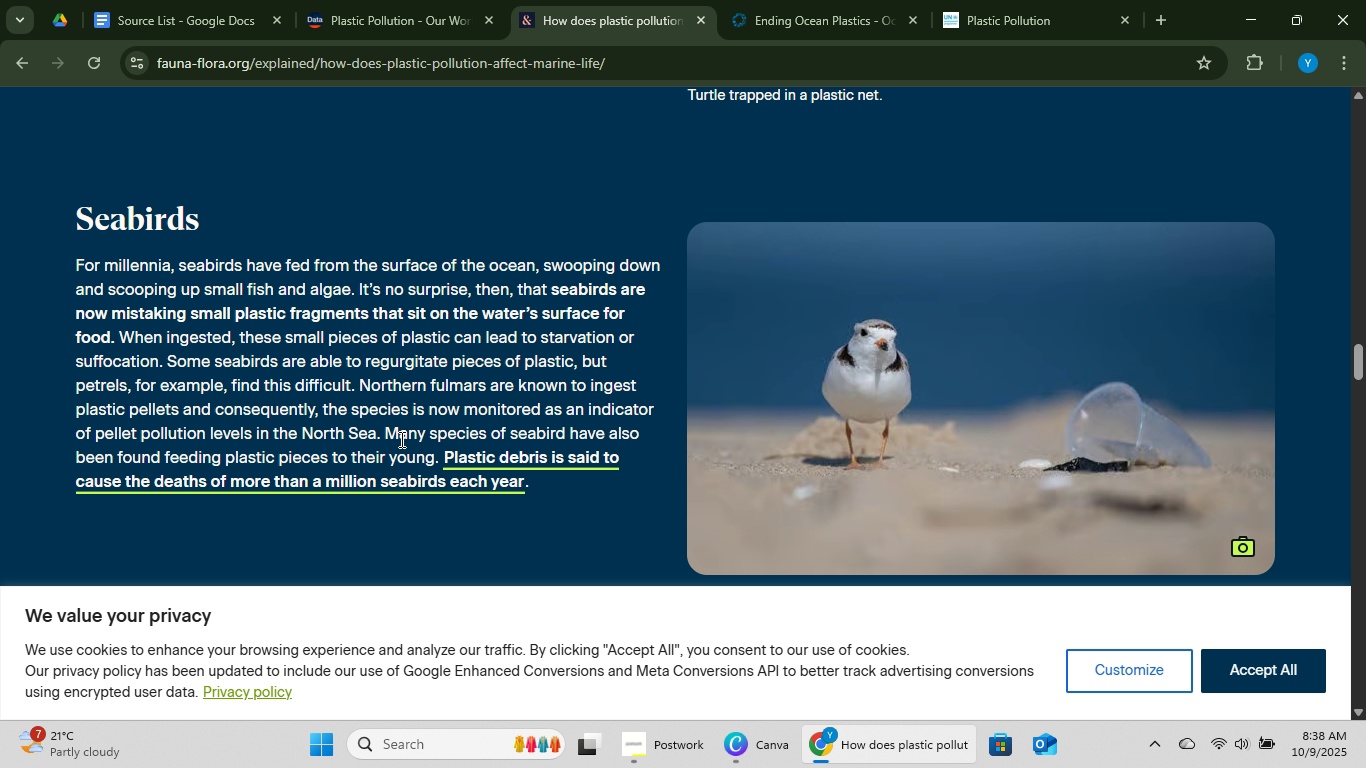 
left_click_drag(start_coordinate=[388, 433], to_coordinate=[568, 482])
 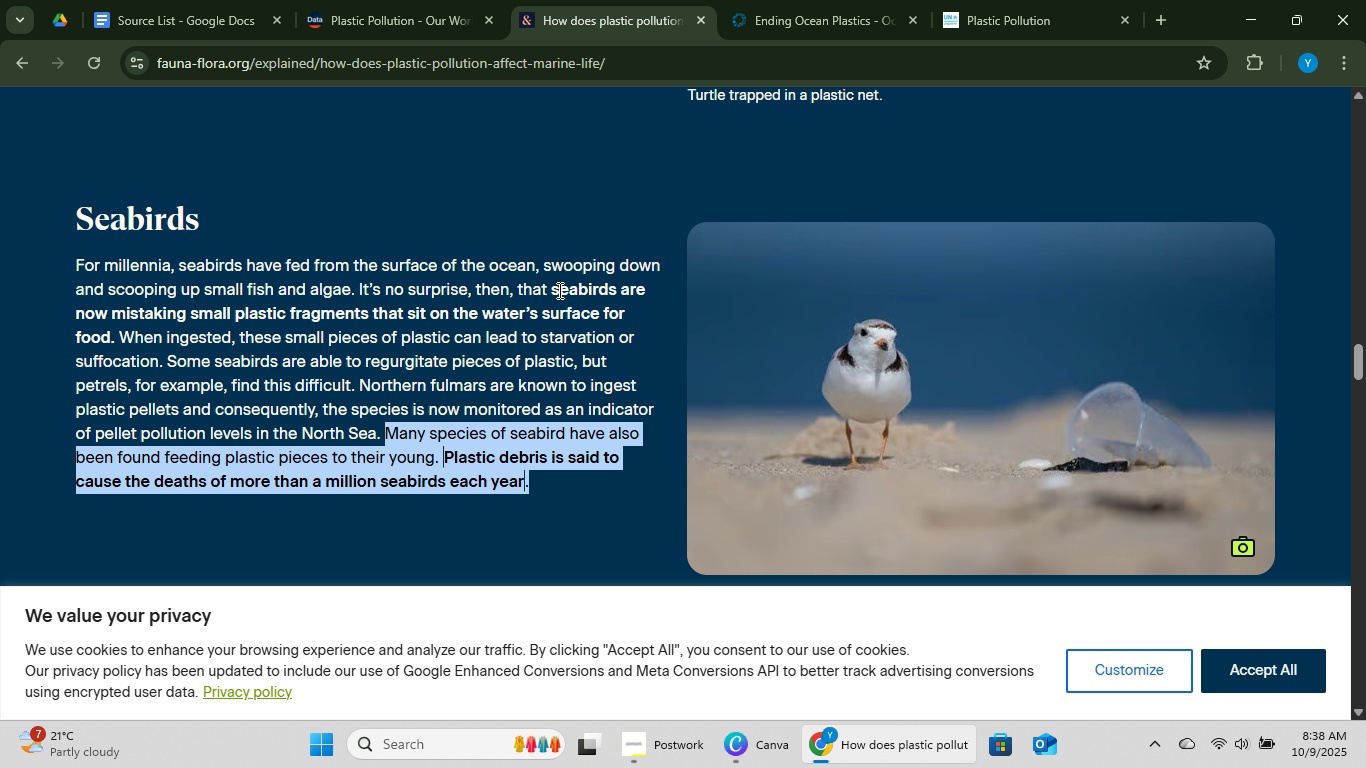 
left_click_drag(start_coordinate=[550, 289], to_coordinate=[163, 359])
 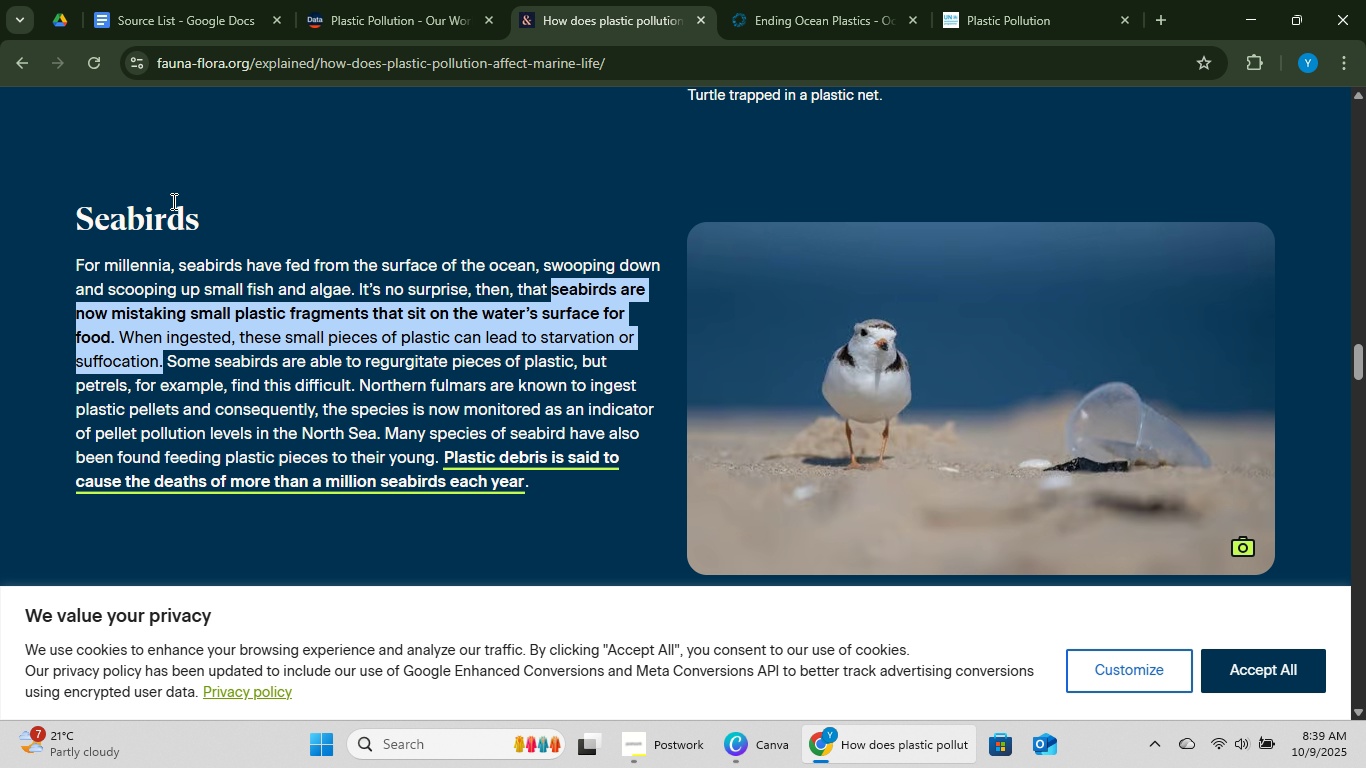 
key(Control+C)
 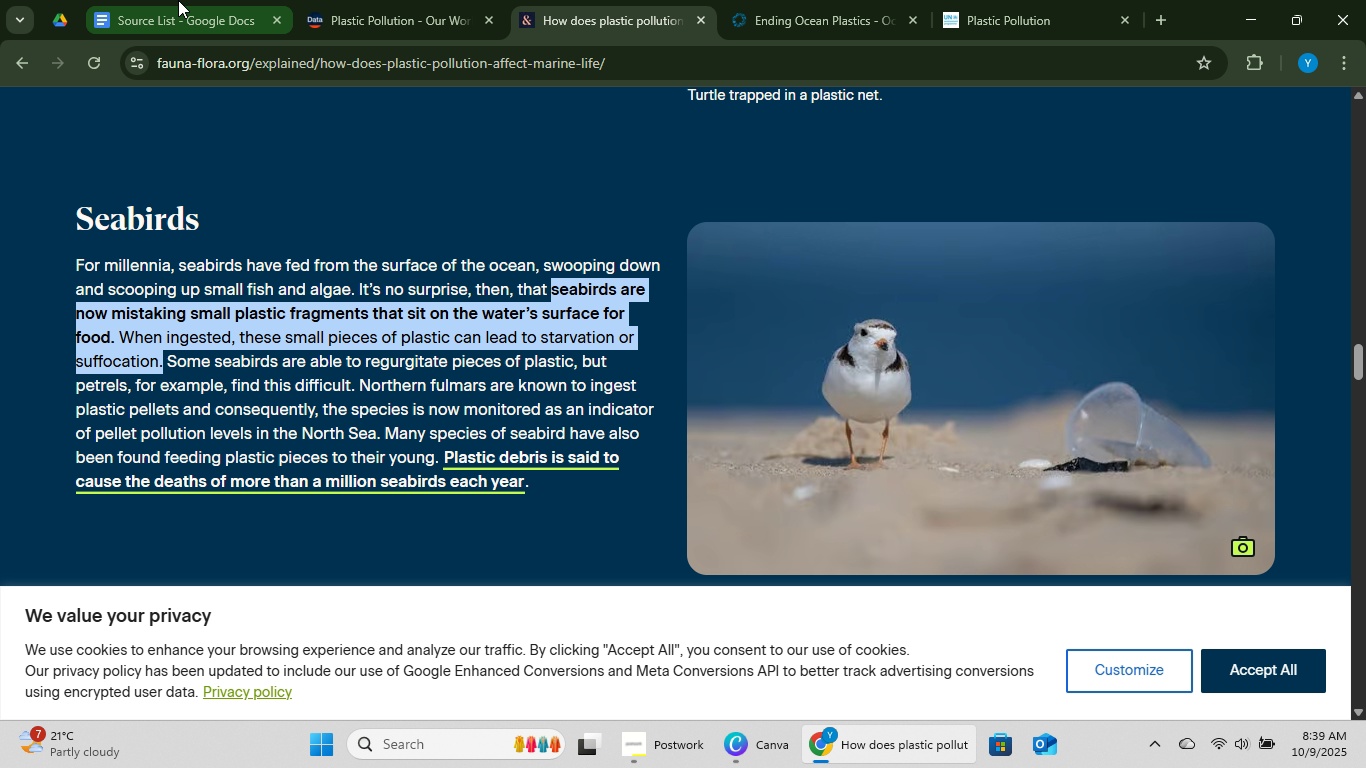 
key(Control+C)
 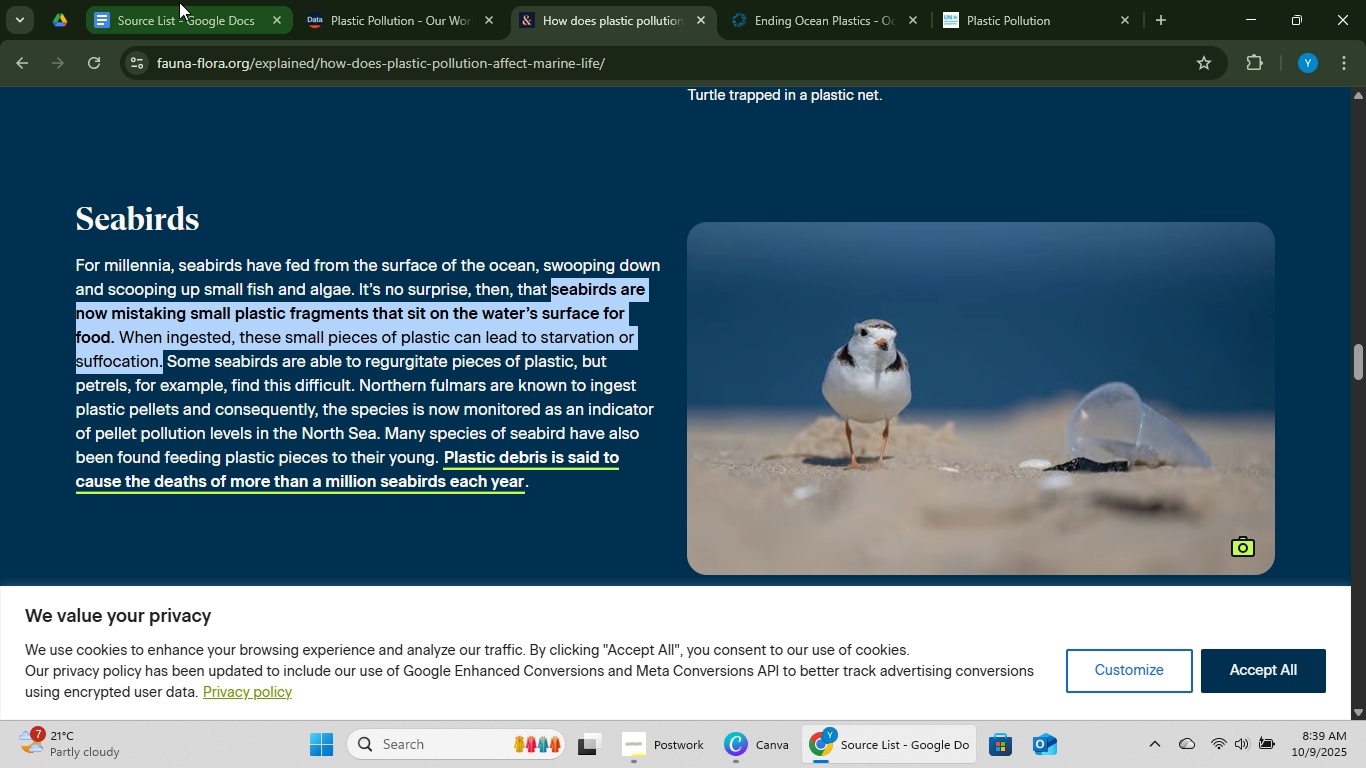 
key(Control+C)
 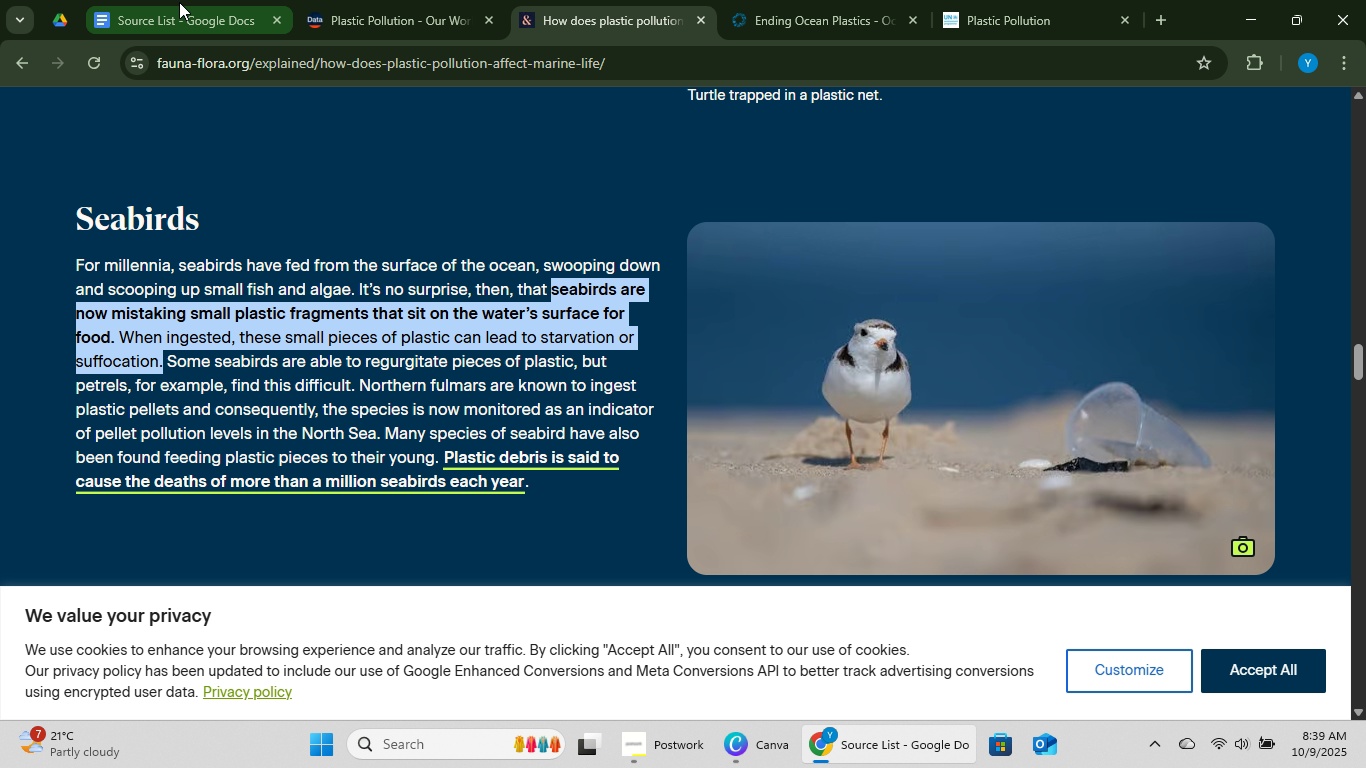 
left_click([178, 0])
 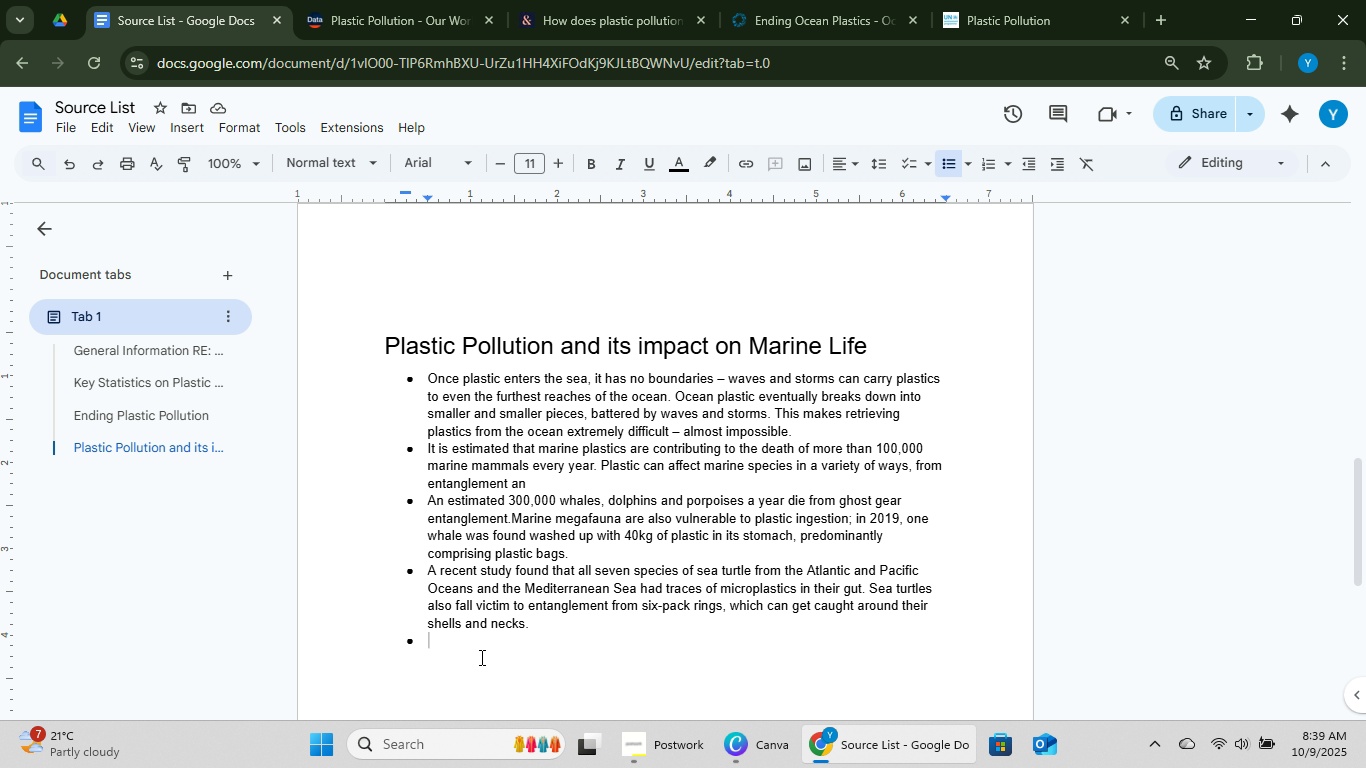 
right_click([474, 644])
 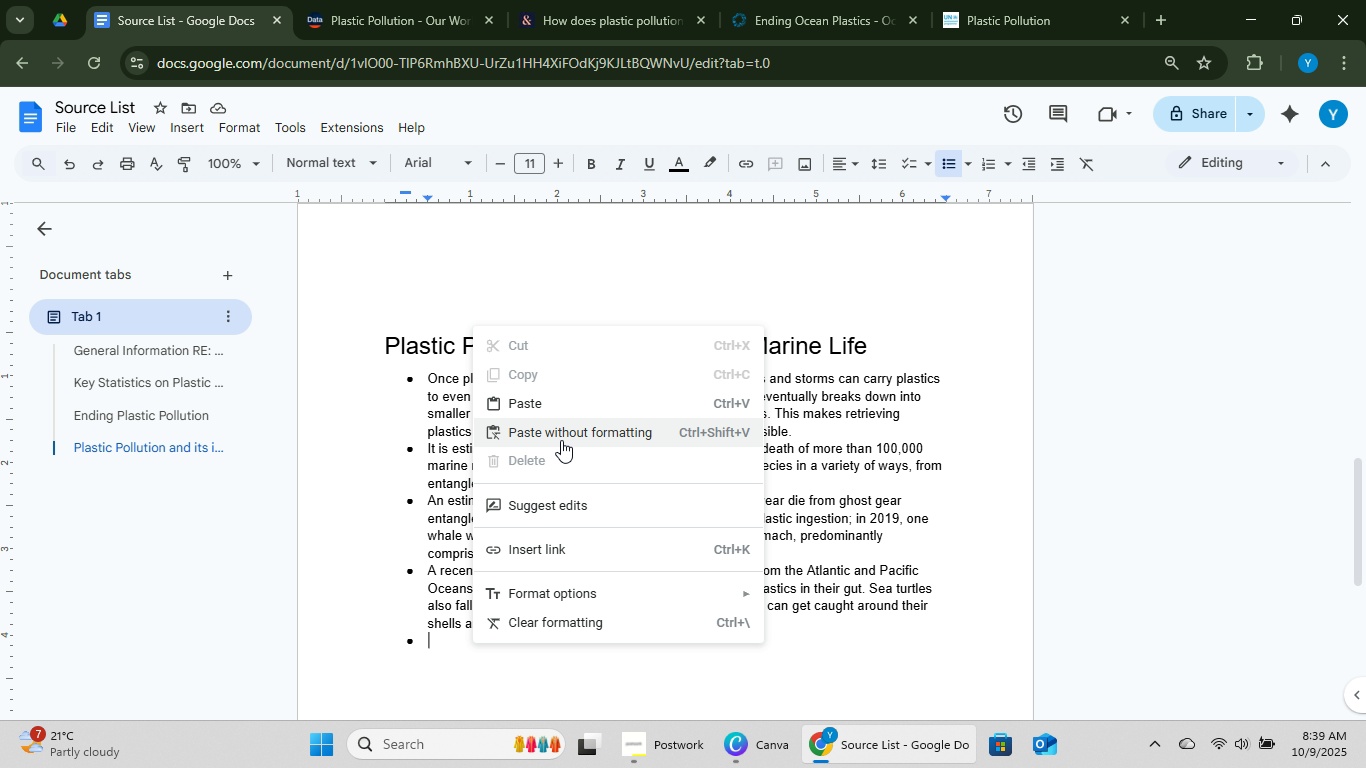 
left_click([561, 433])
 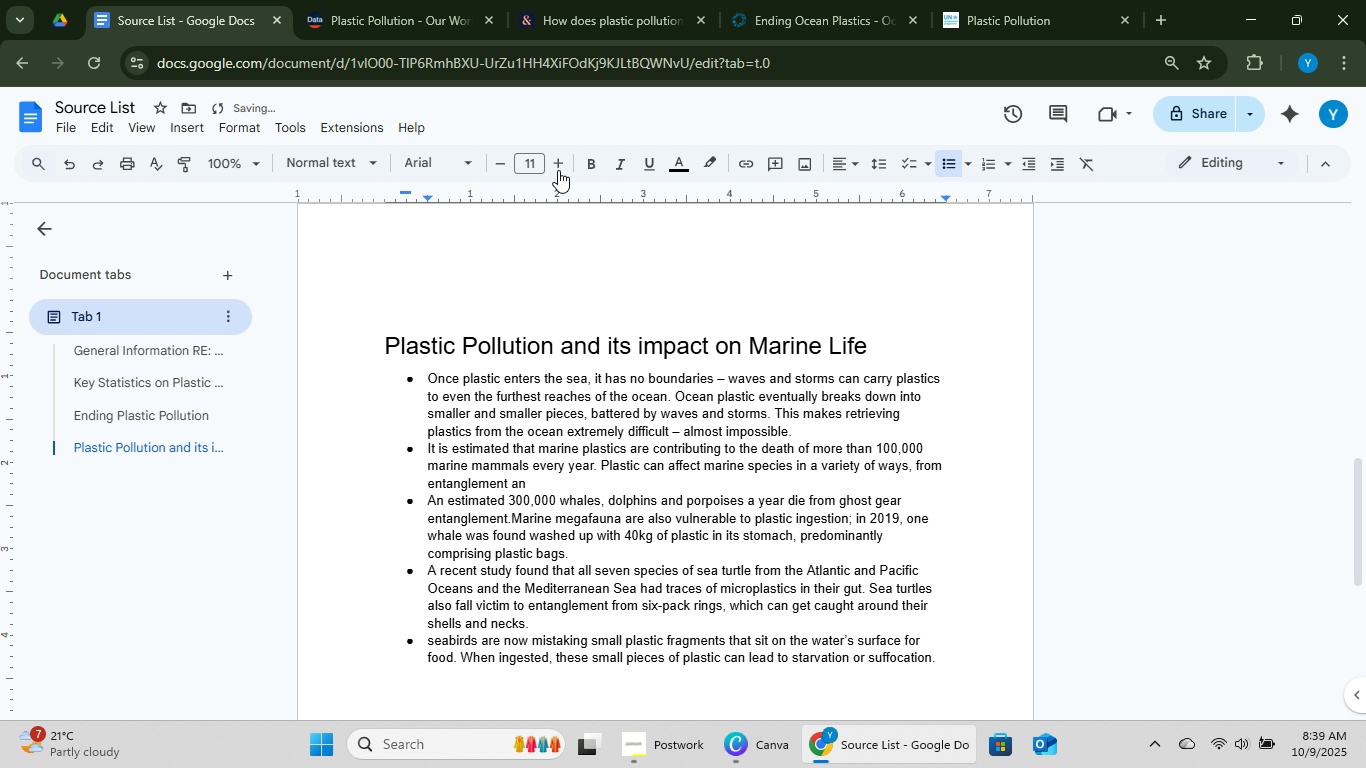 
left_click([418, 14])
 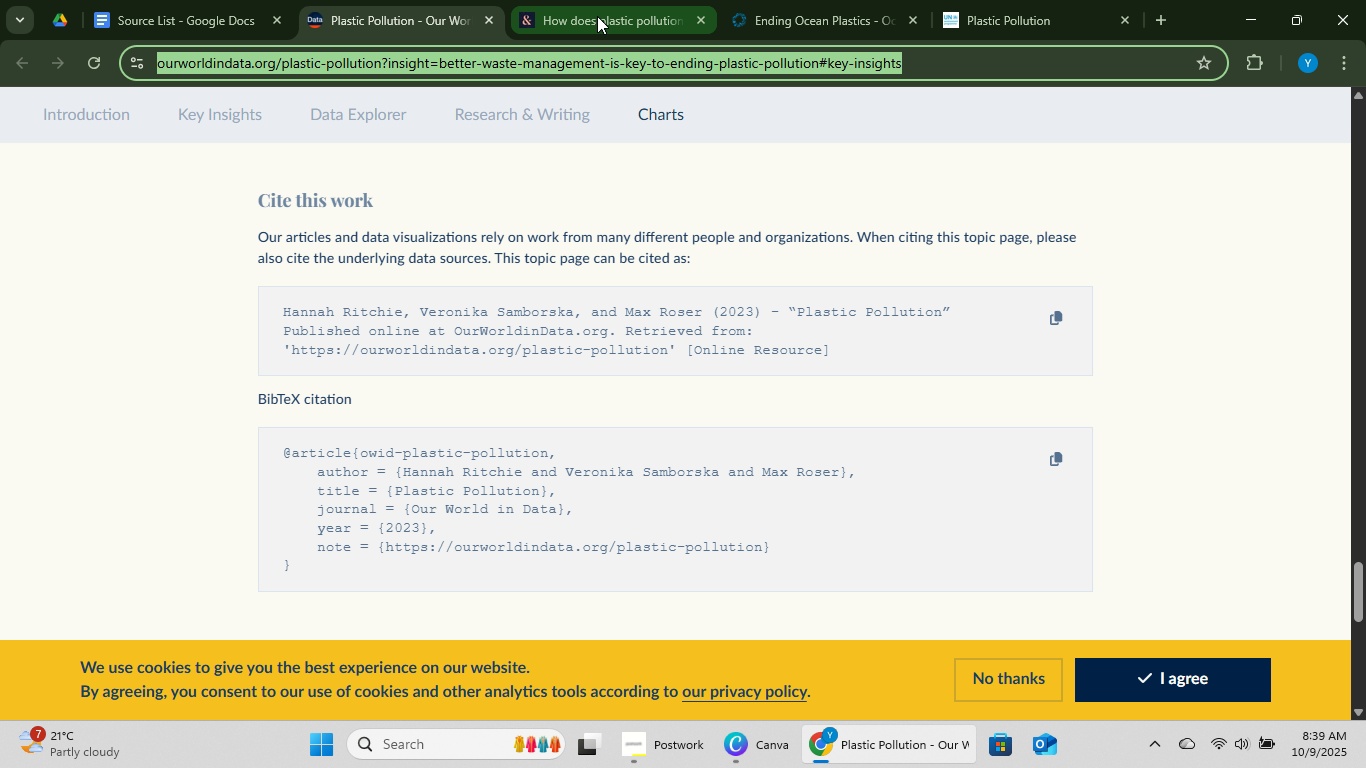 
left_click([591, 0])
 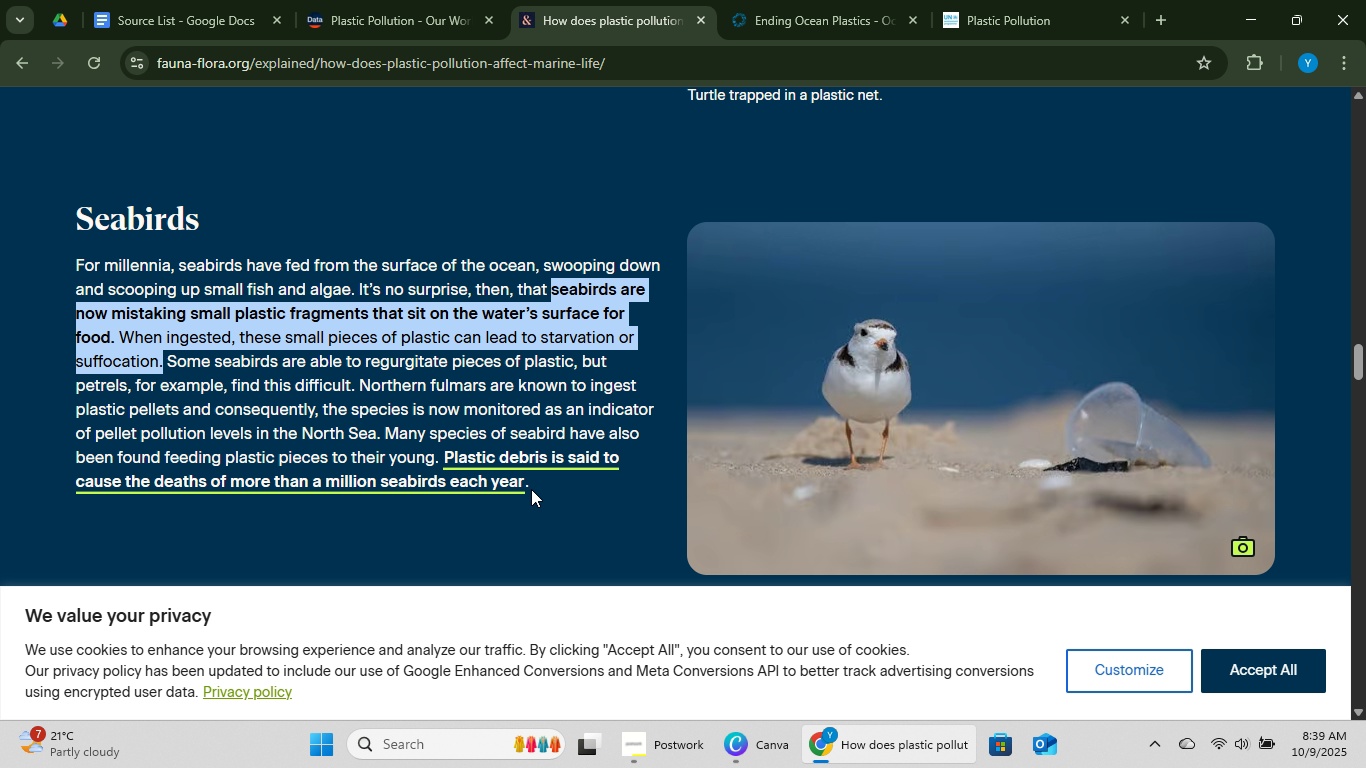 
left_click([533, 489])
 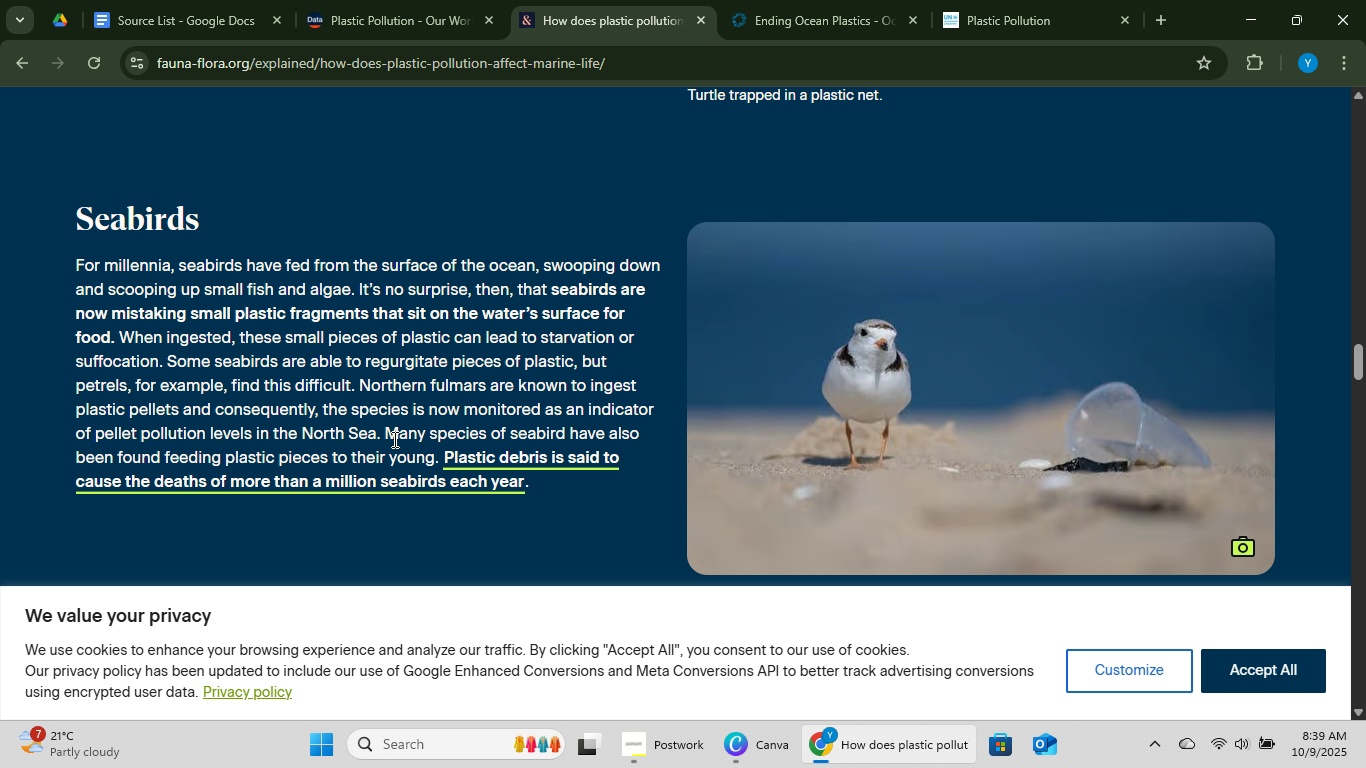 
left_click_drag(start_coordinate=[391, 434], to_coordinate=[576, 477])
 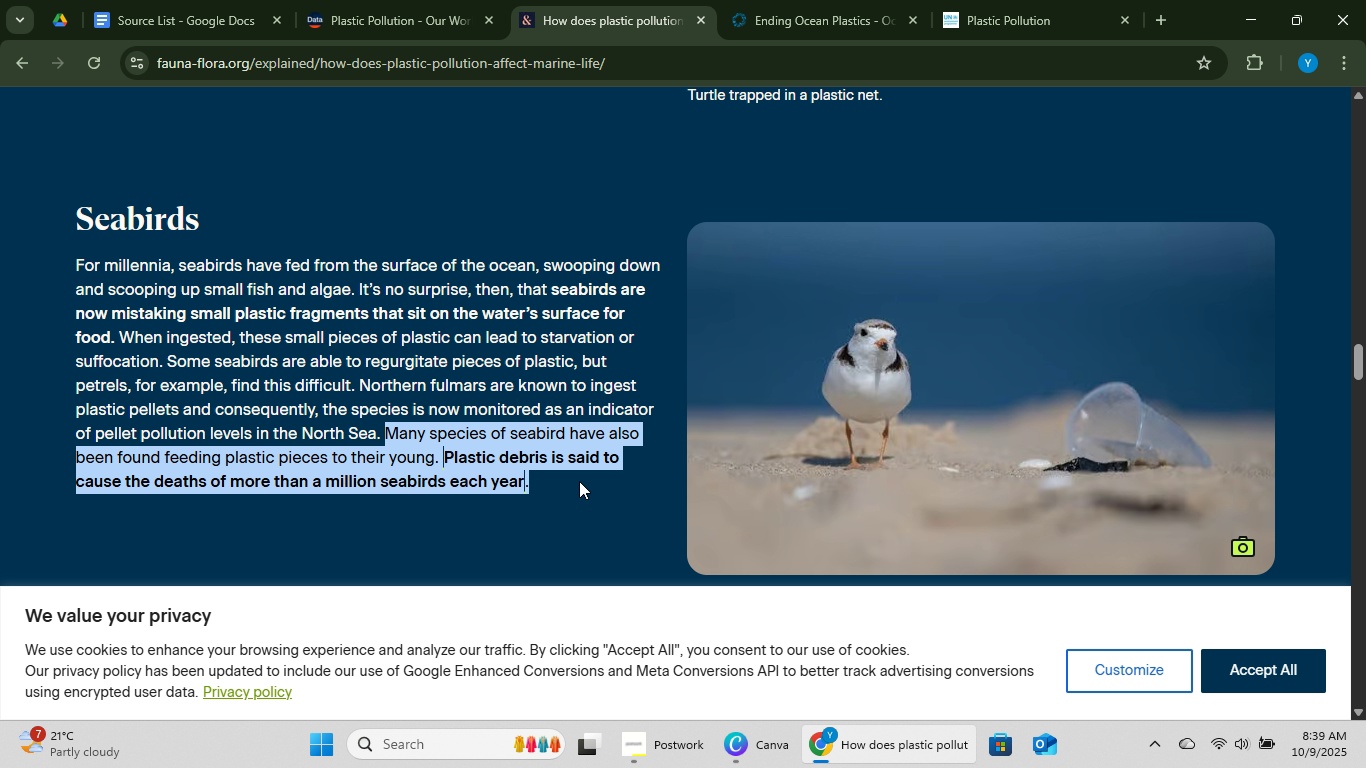 
key(Control+C)
 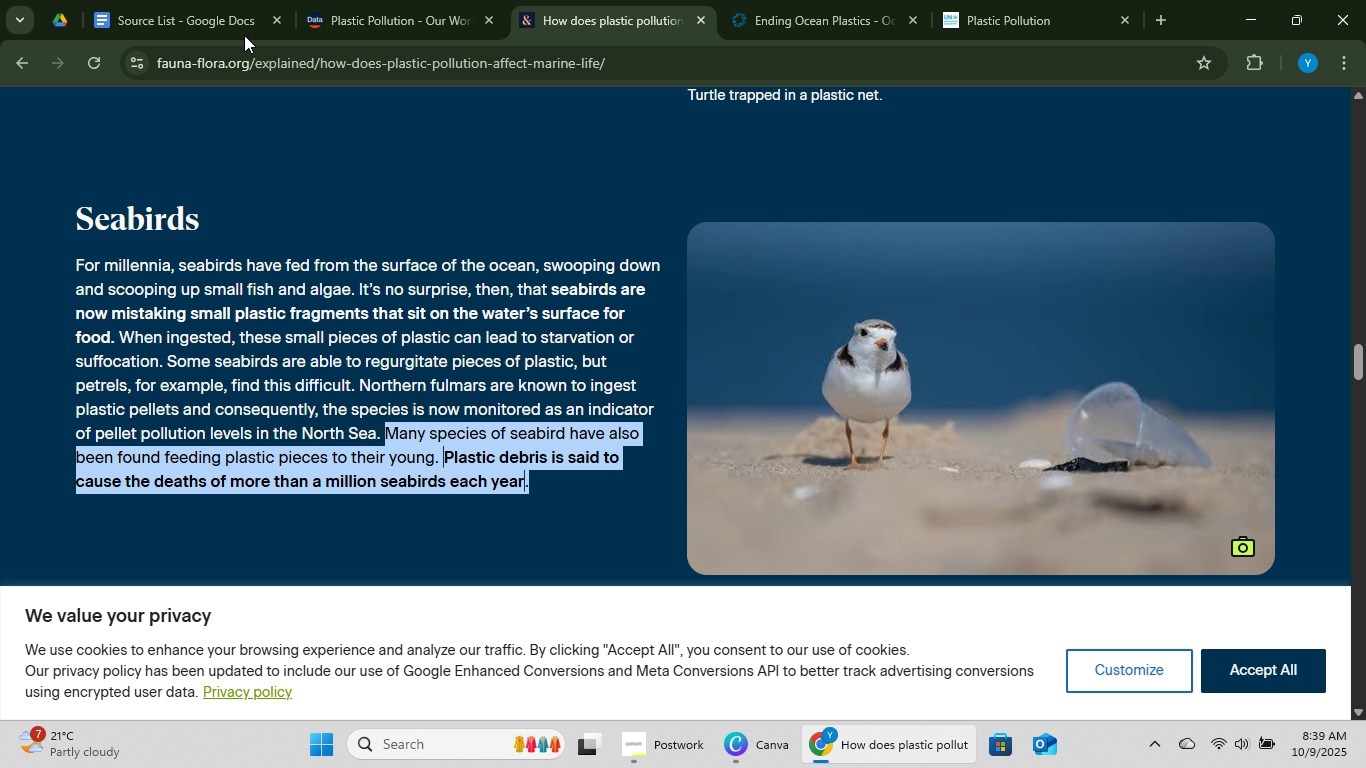 
key(Control+C)
 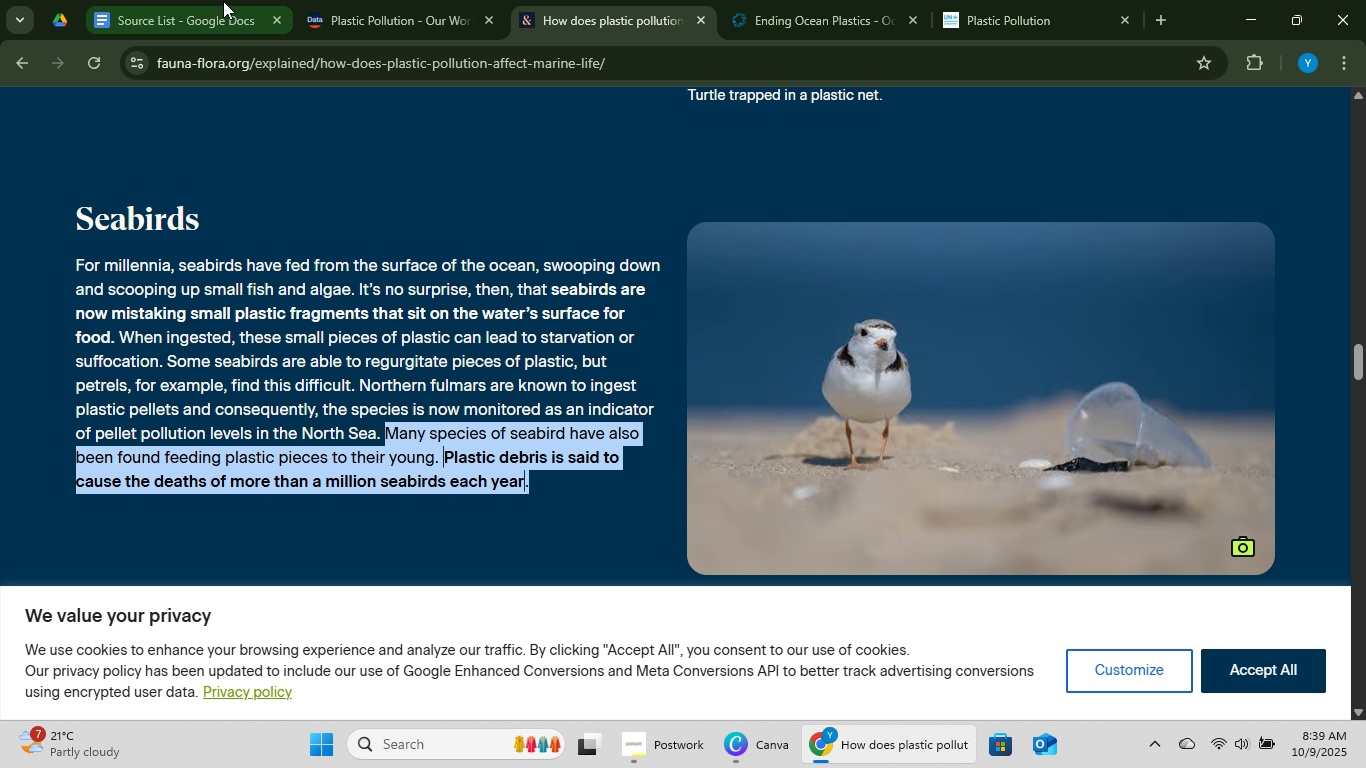 
key(Control+C)
 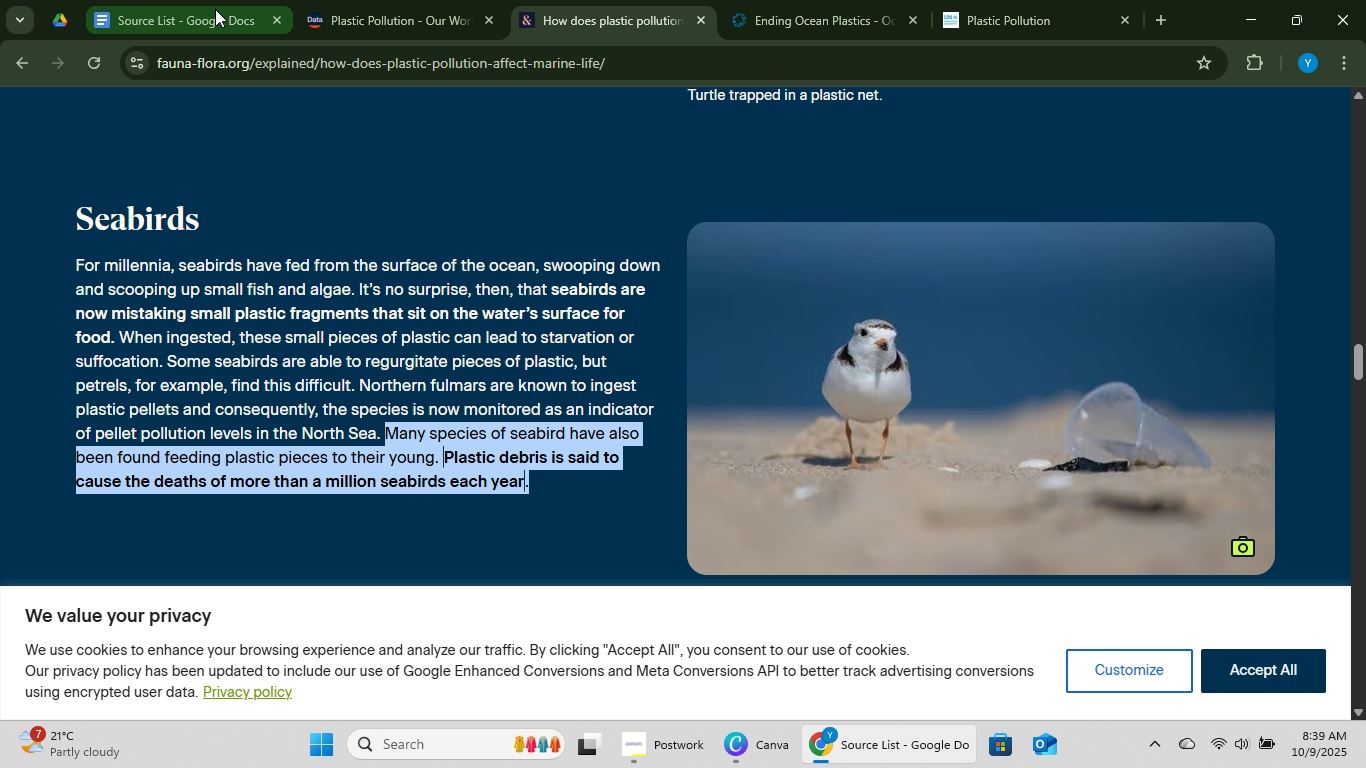 
left_click([213, 0])
 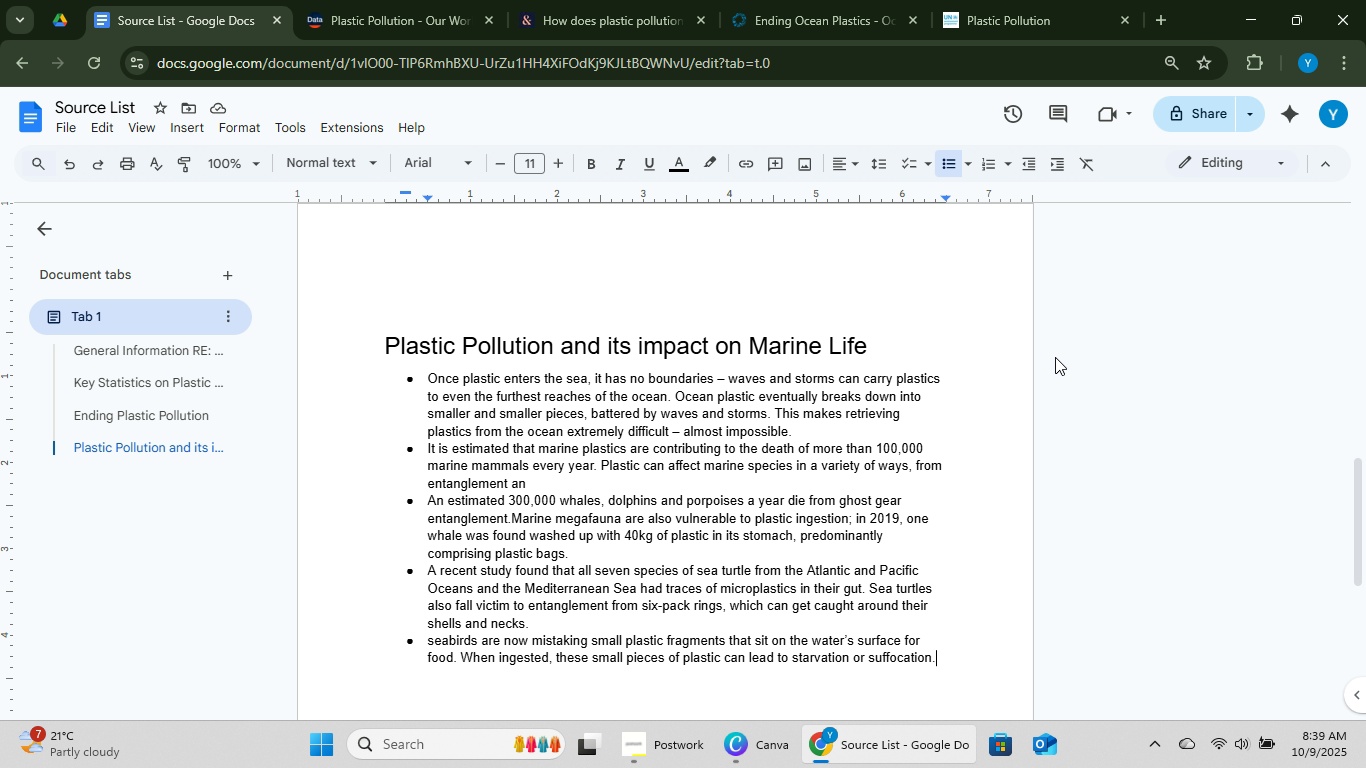 
scroll: coordinate [582, 592], scroll_direction: down, amount: 1.0
 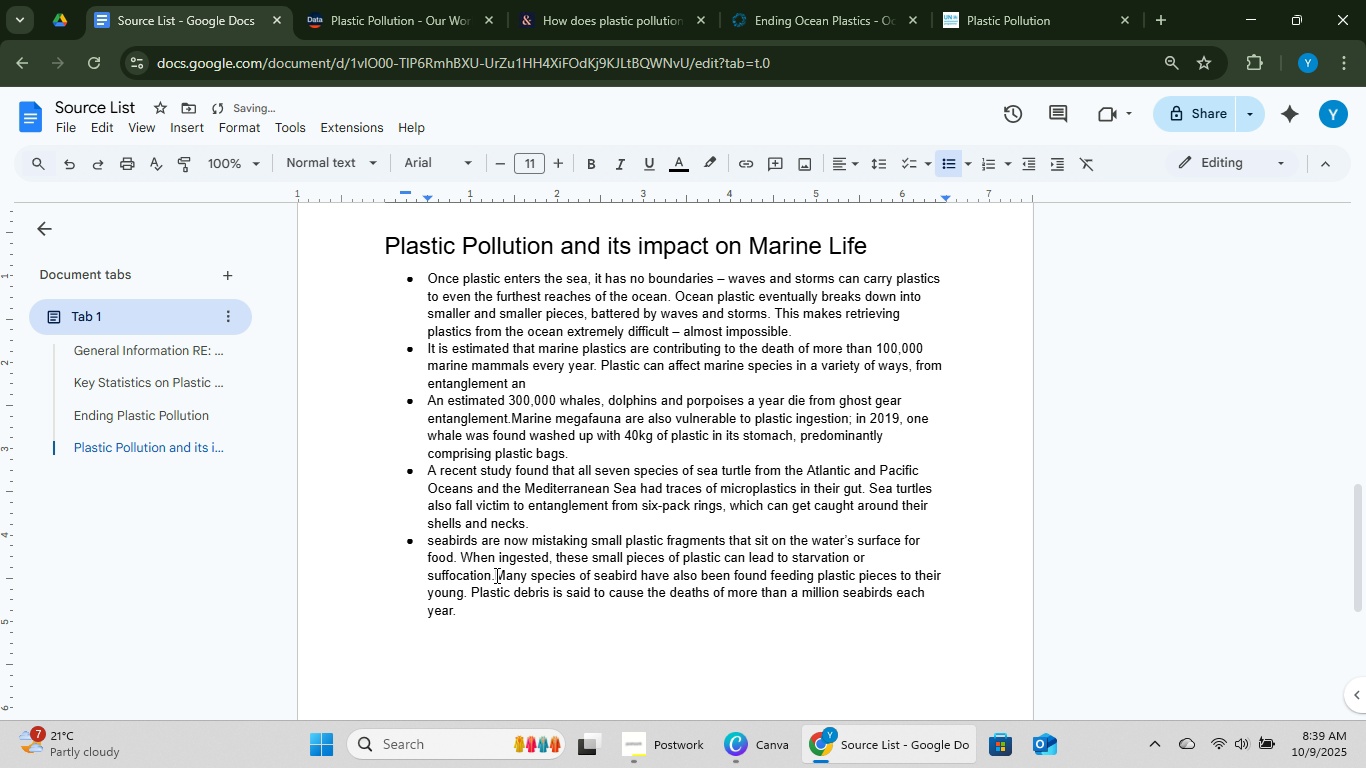 
left_click([495, 575])
 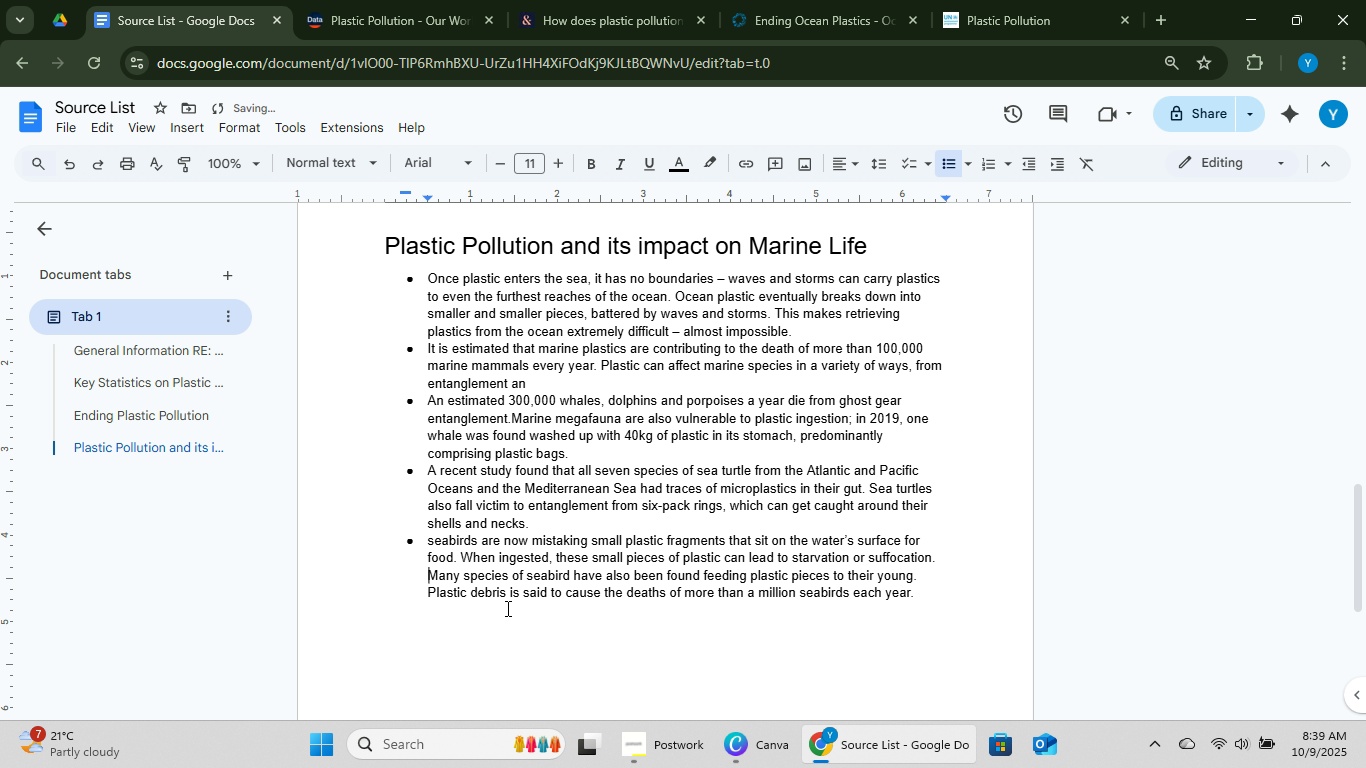 
key(Space)
 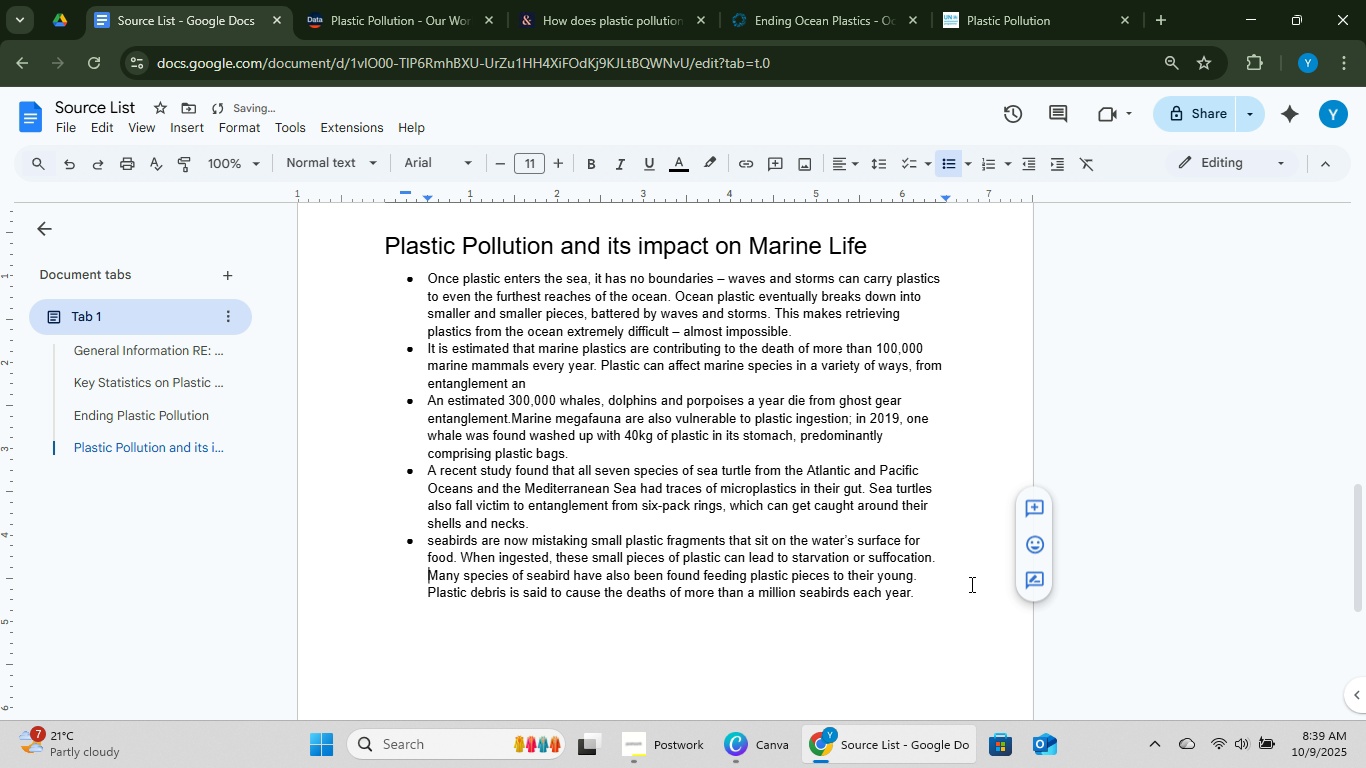 
left_click([938, 592])
 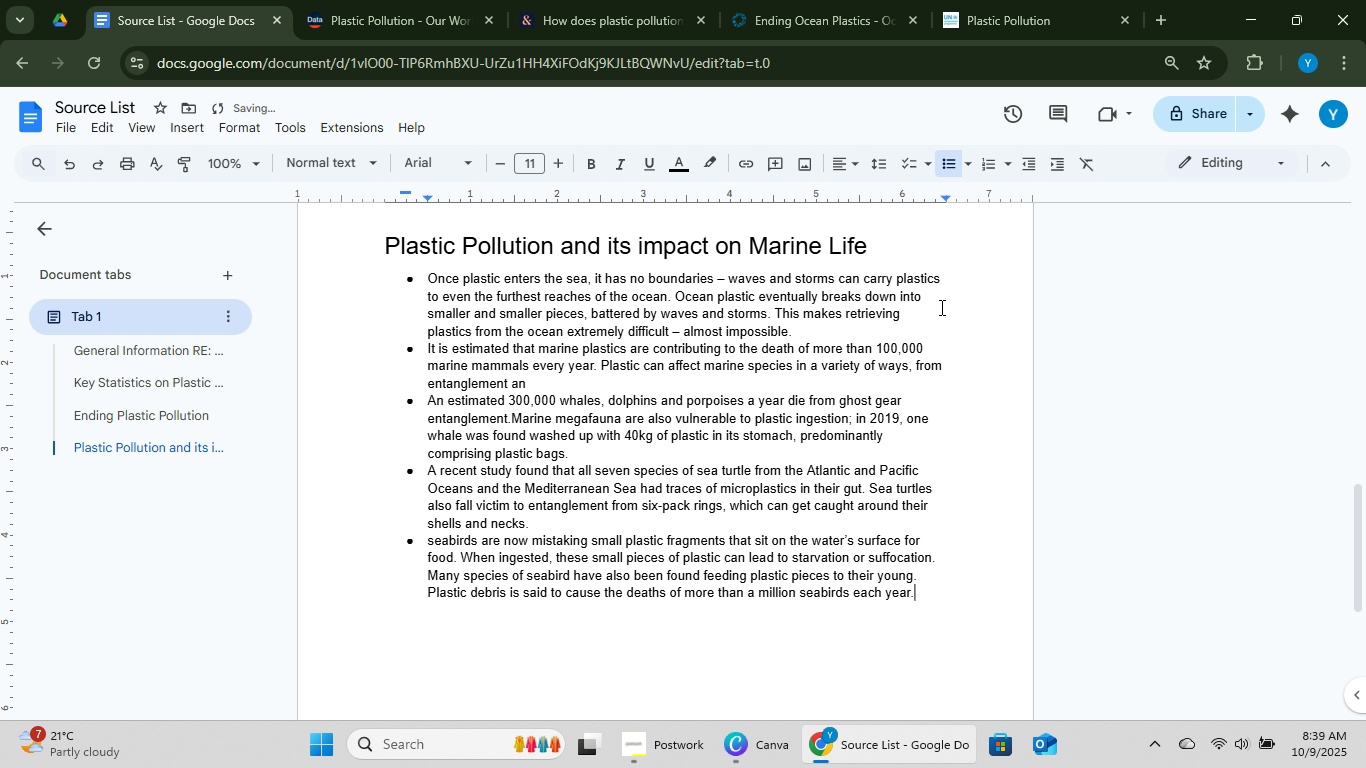 
left_click([917, 260])
 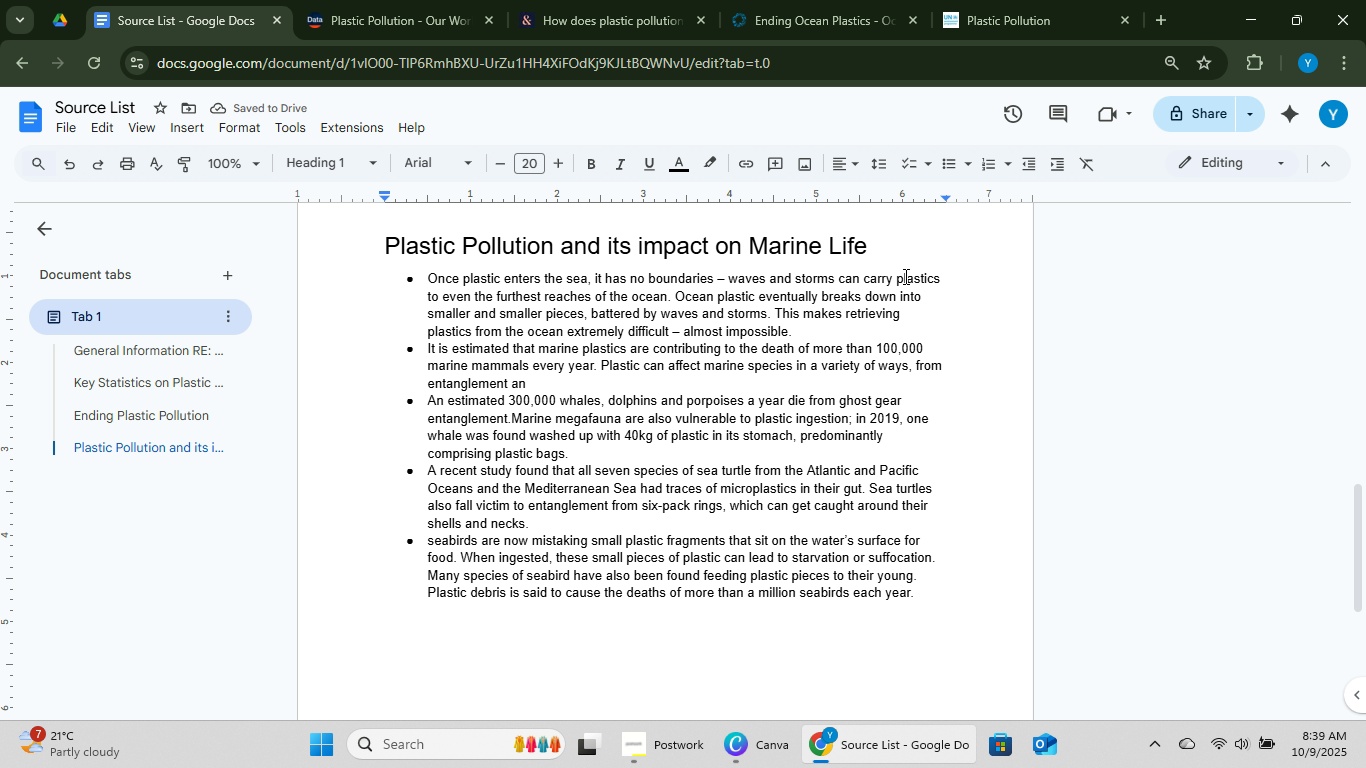 
key(NumpadEnter)
type(SOURCE: )
 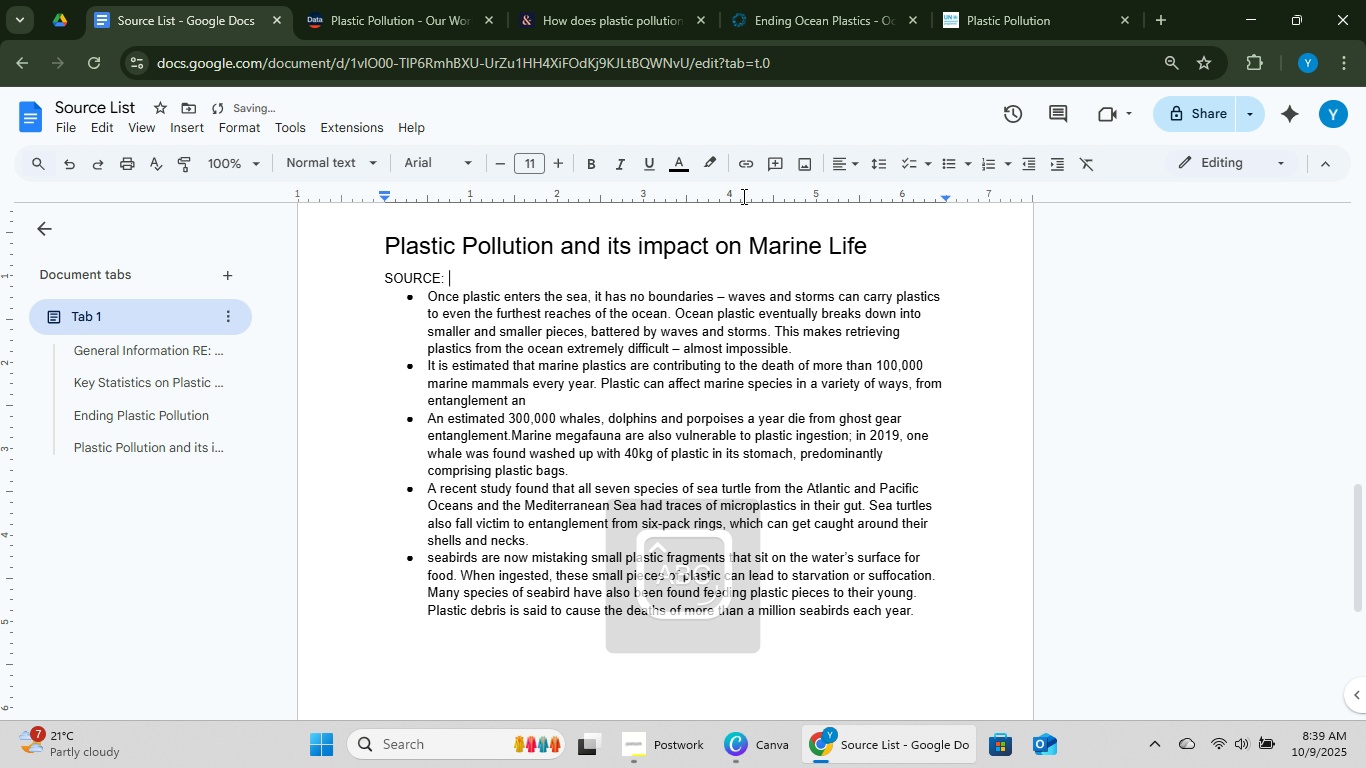 
left_click([412, 0])
 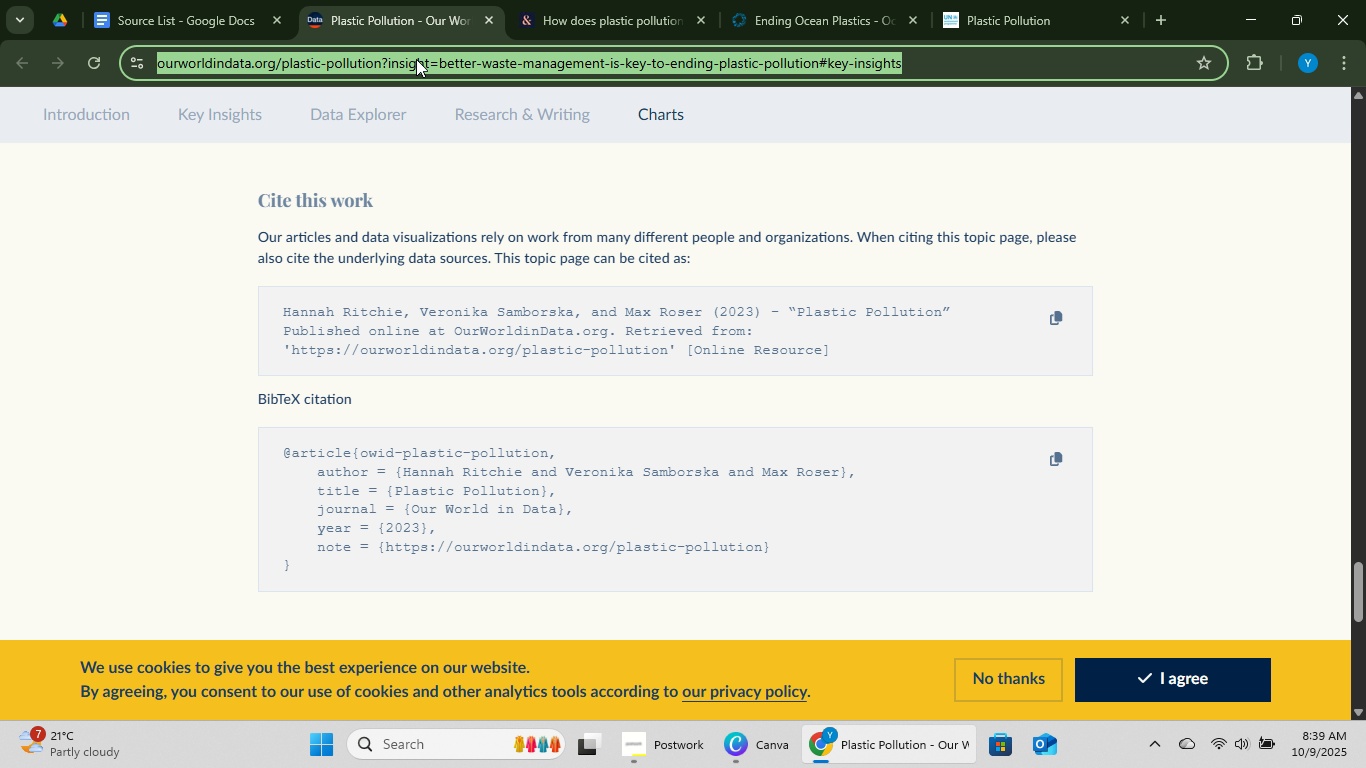 
left_click([416, 59])
 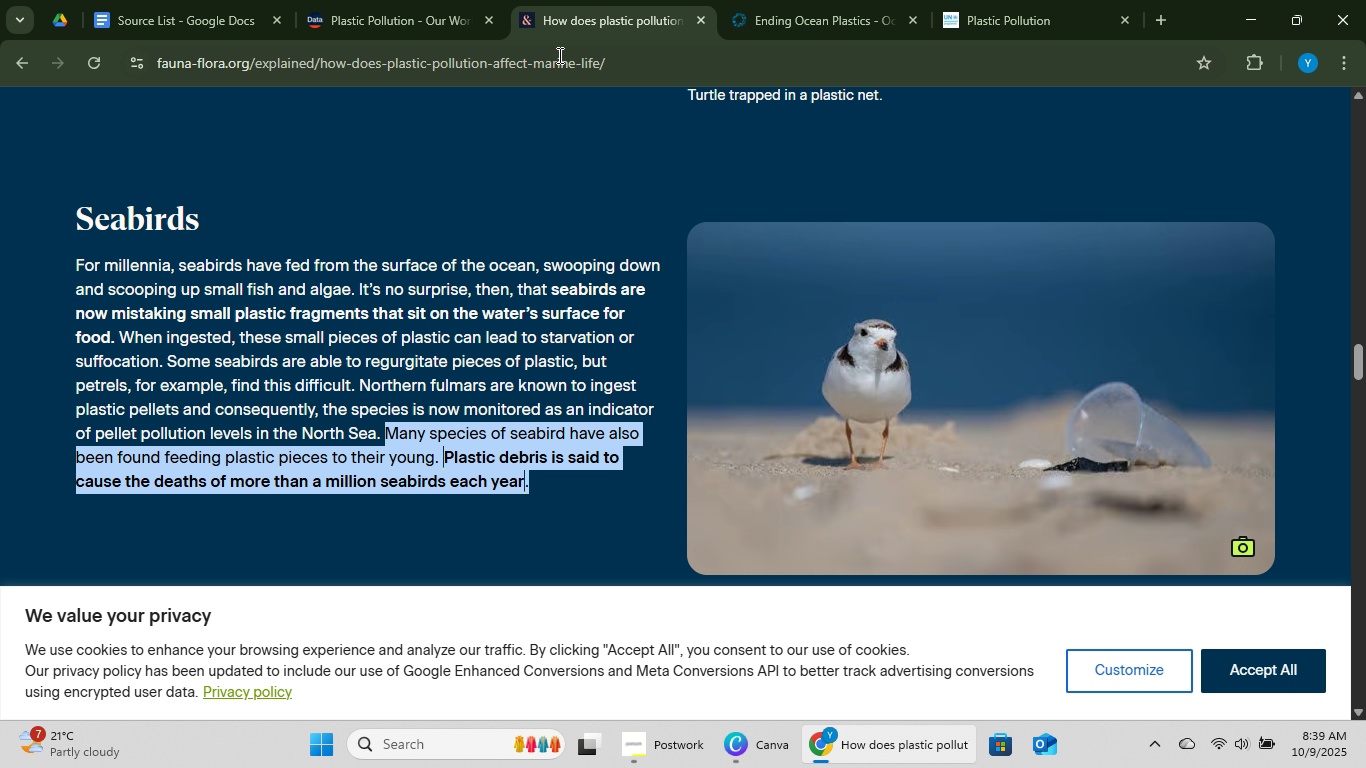 
double_click([554, 60])
 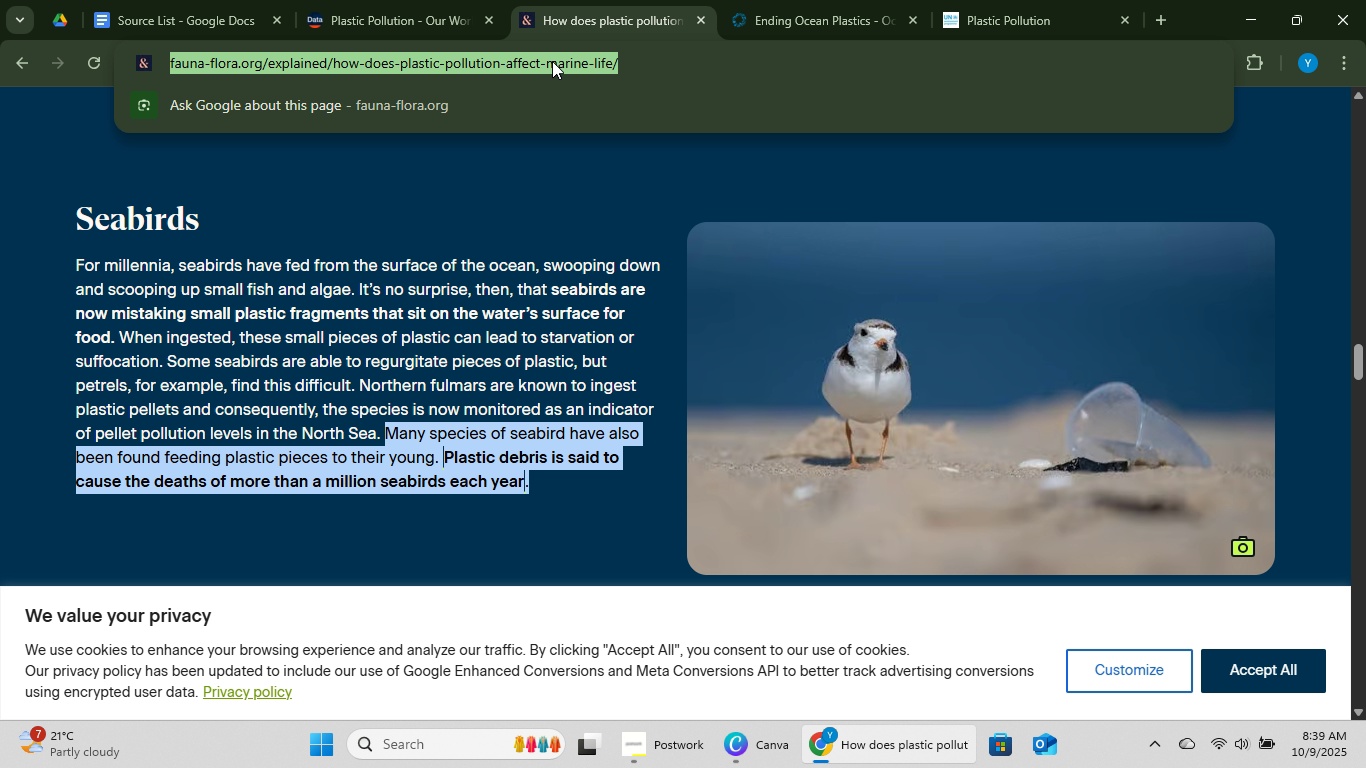 
key(Control+C)
 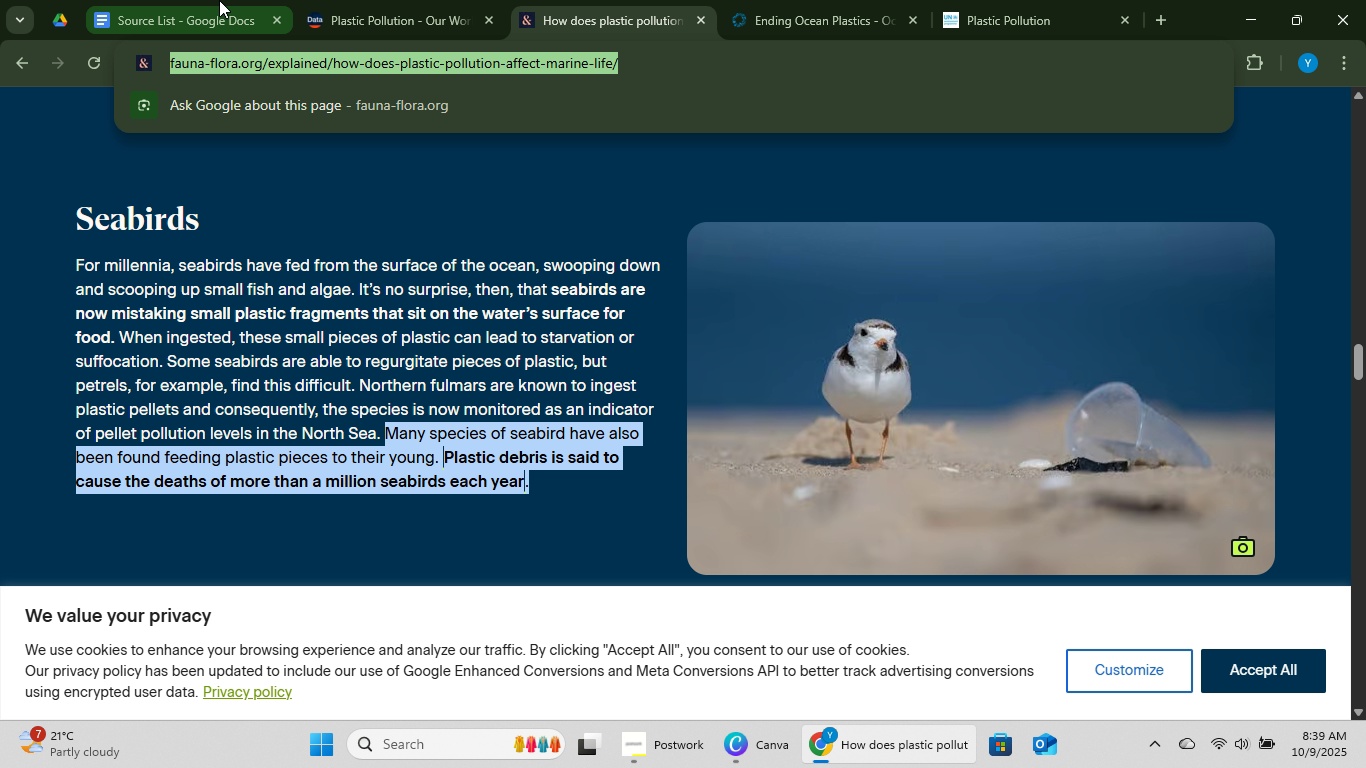 
key(Control+C)
 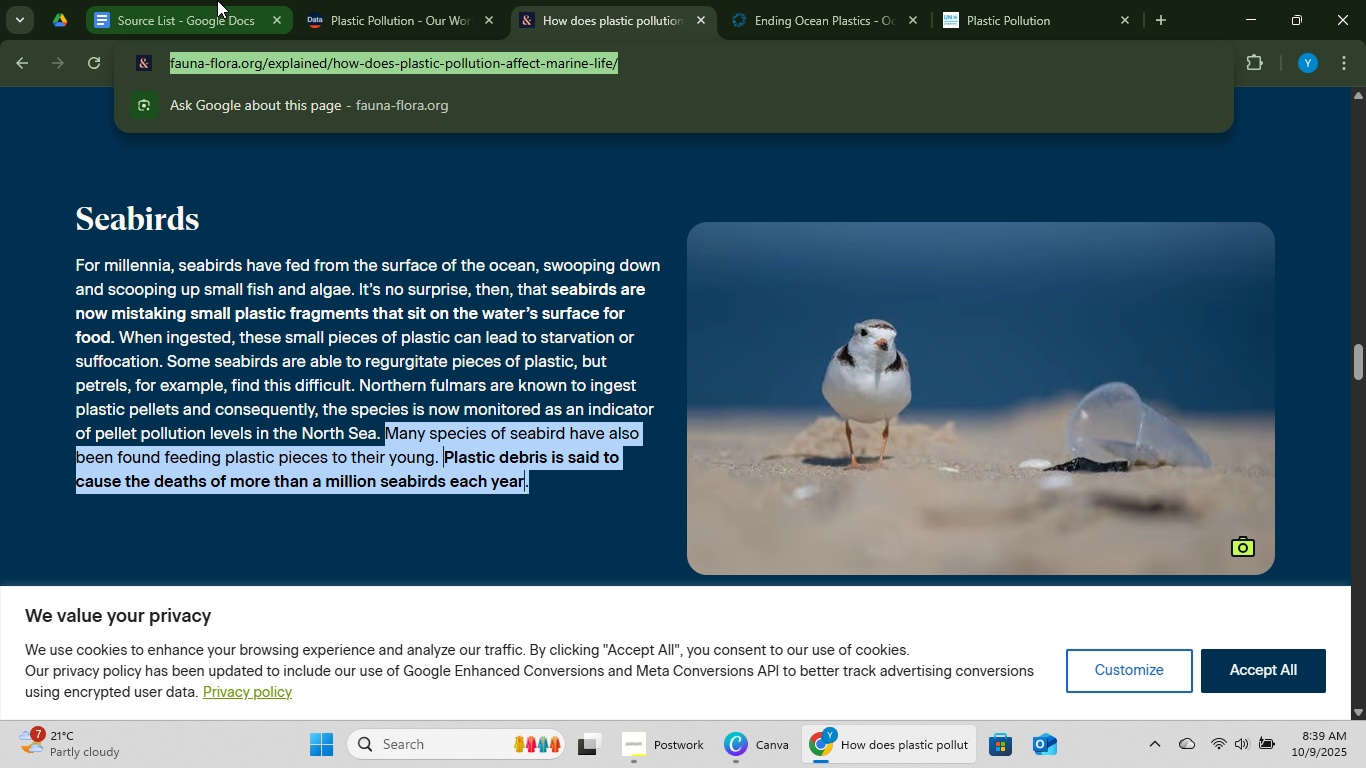 
key(Control+C)
 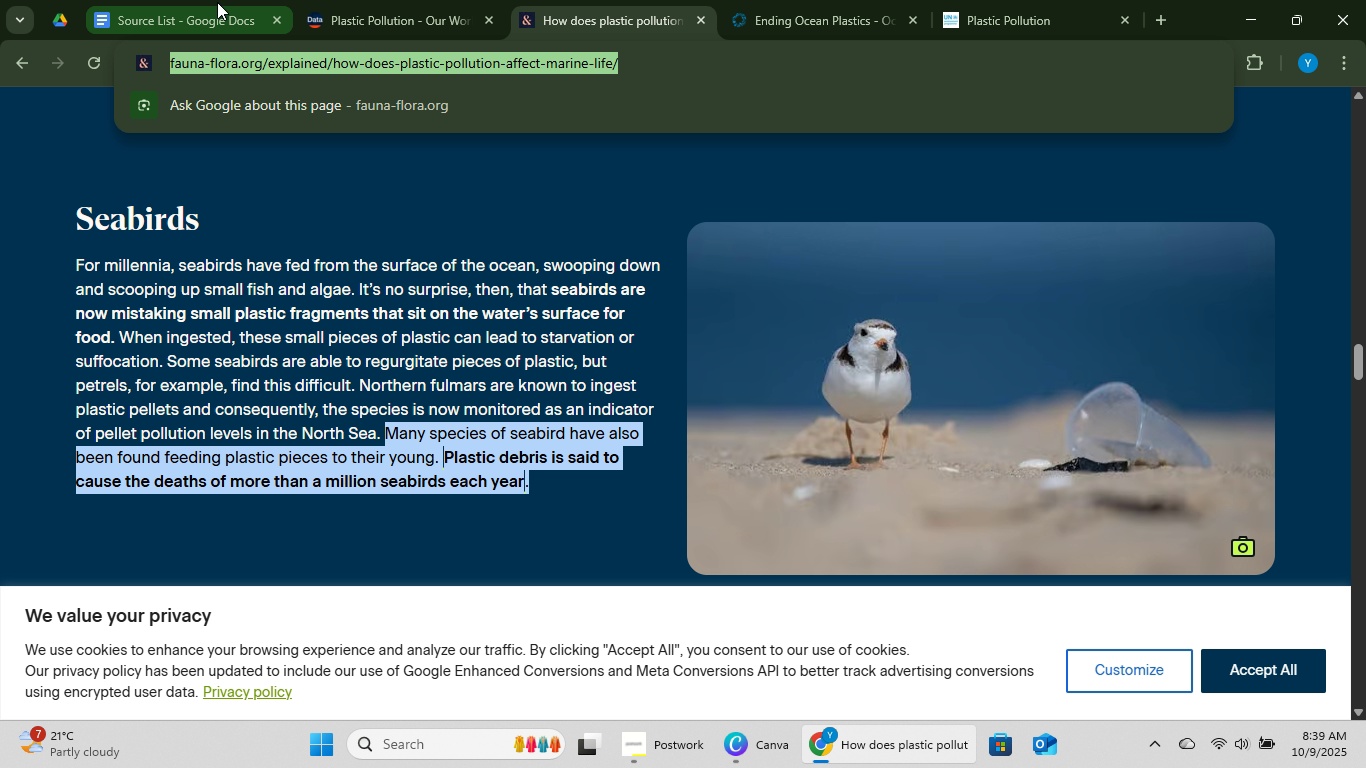 
left_click([217, 0])
 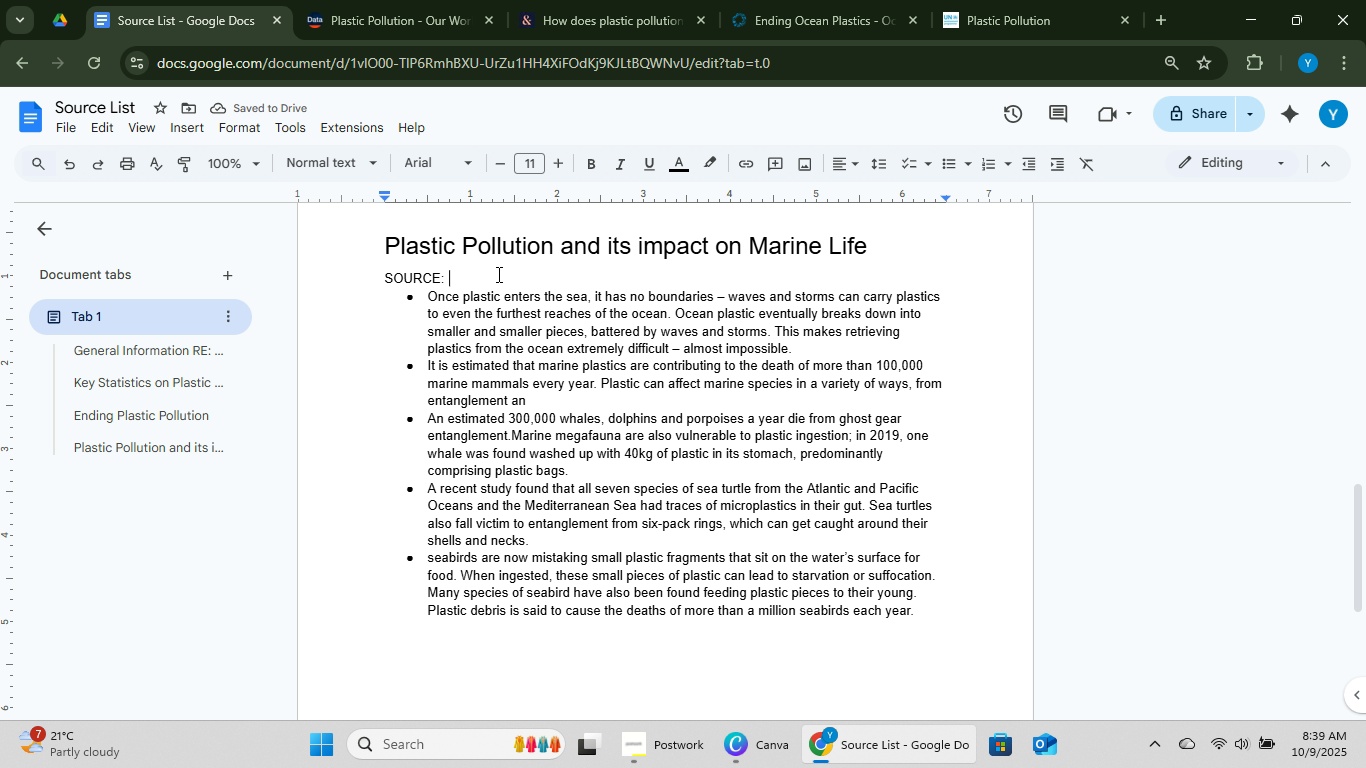 
right_click([495, 277])
 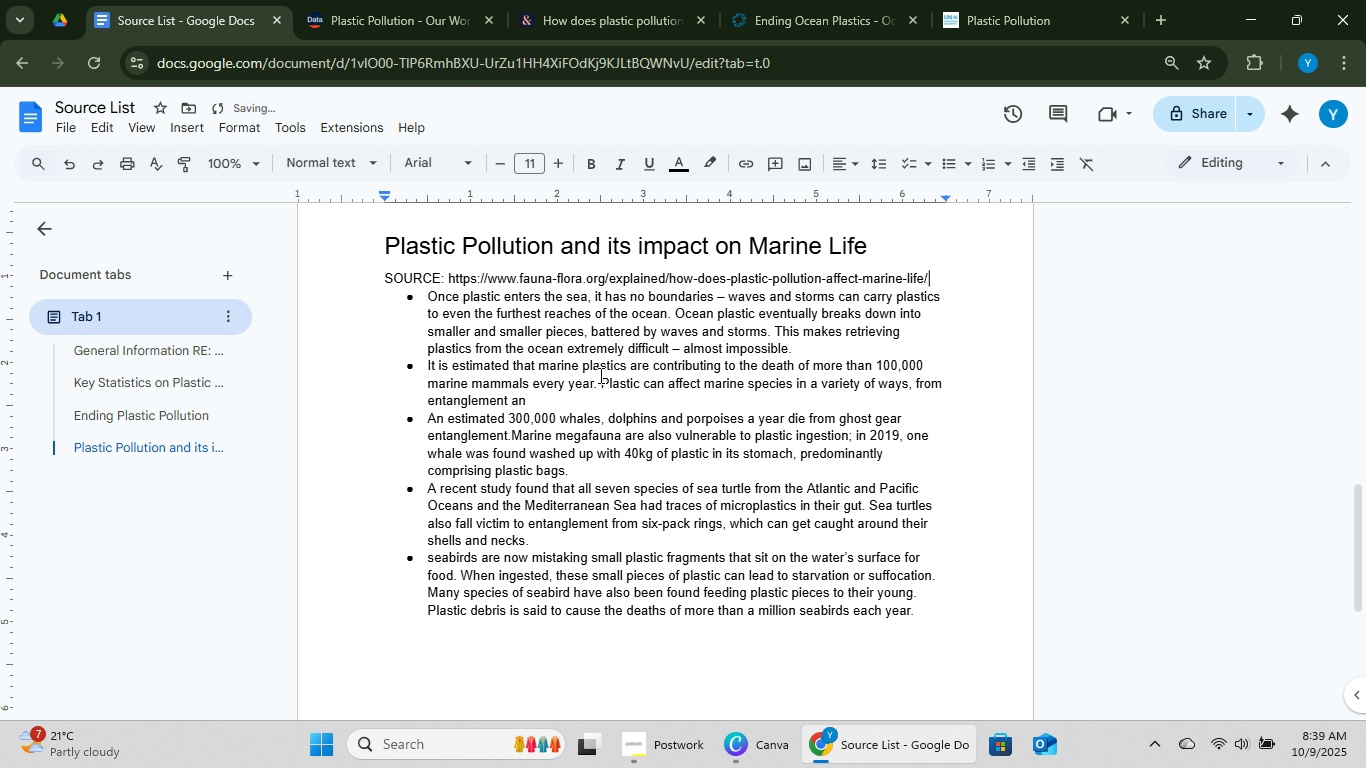 
left_click_drag(start_coordinate=[947, 271], to_coordinate=[555, 277])
 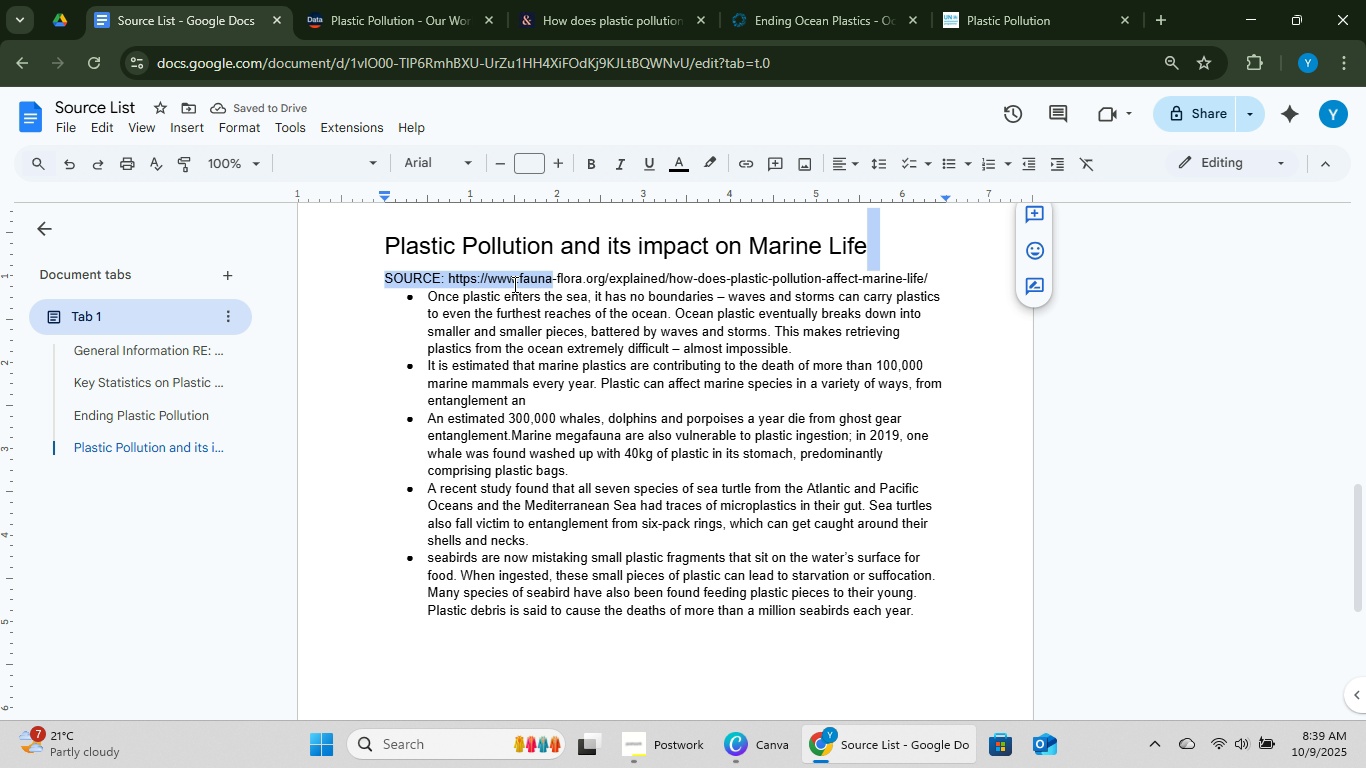 
left_click([513, 284])
 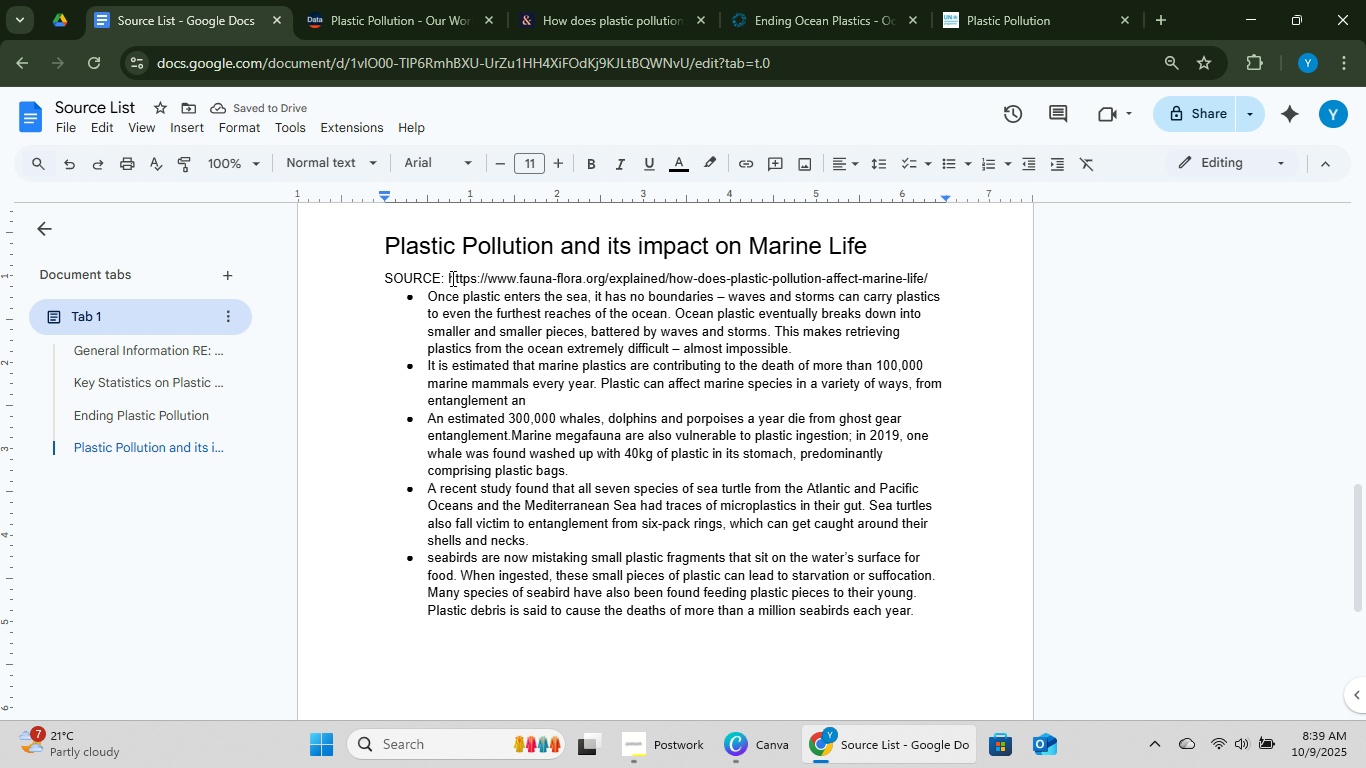 
left_click_drag(start_coordinate=[452, 278], to_coordinate=[1034, 280])
 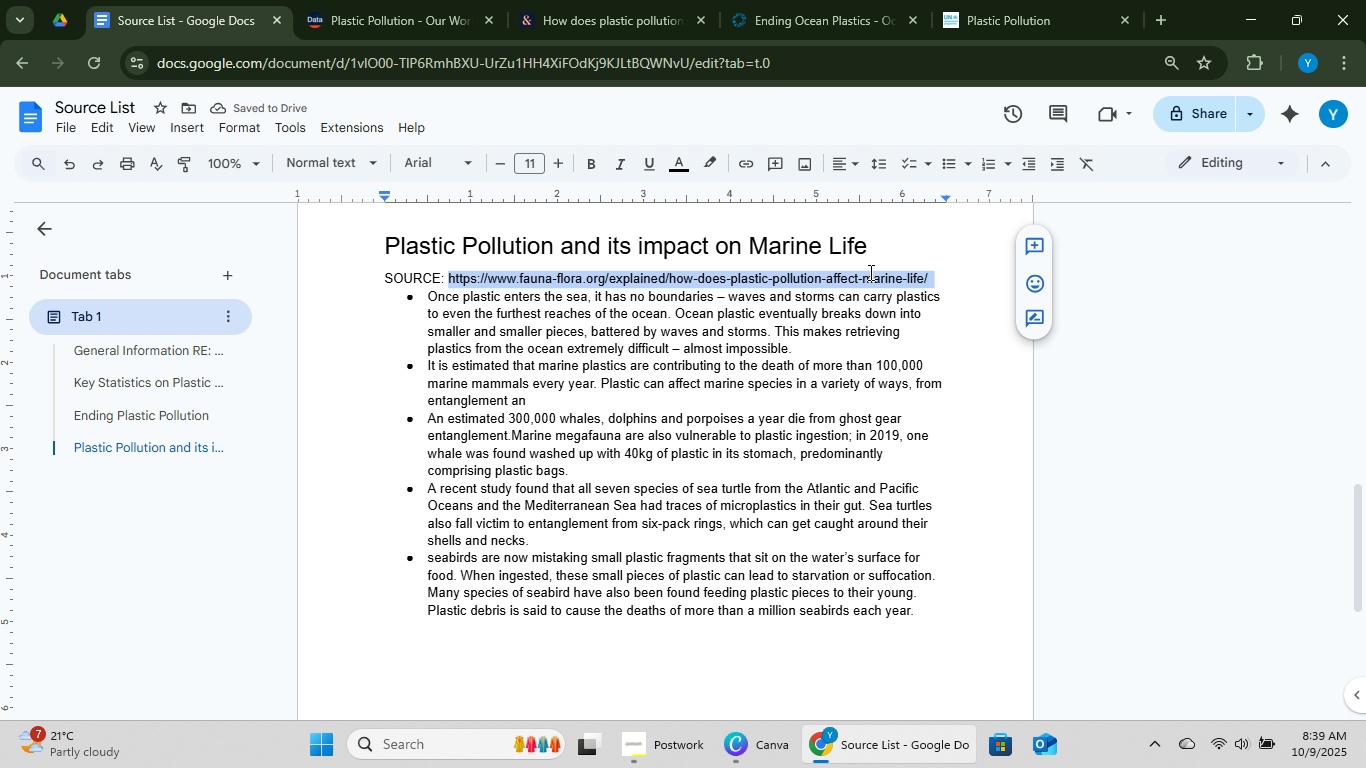 
right_click([869, 272])
 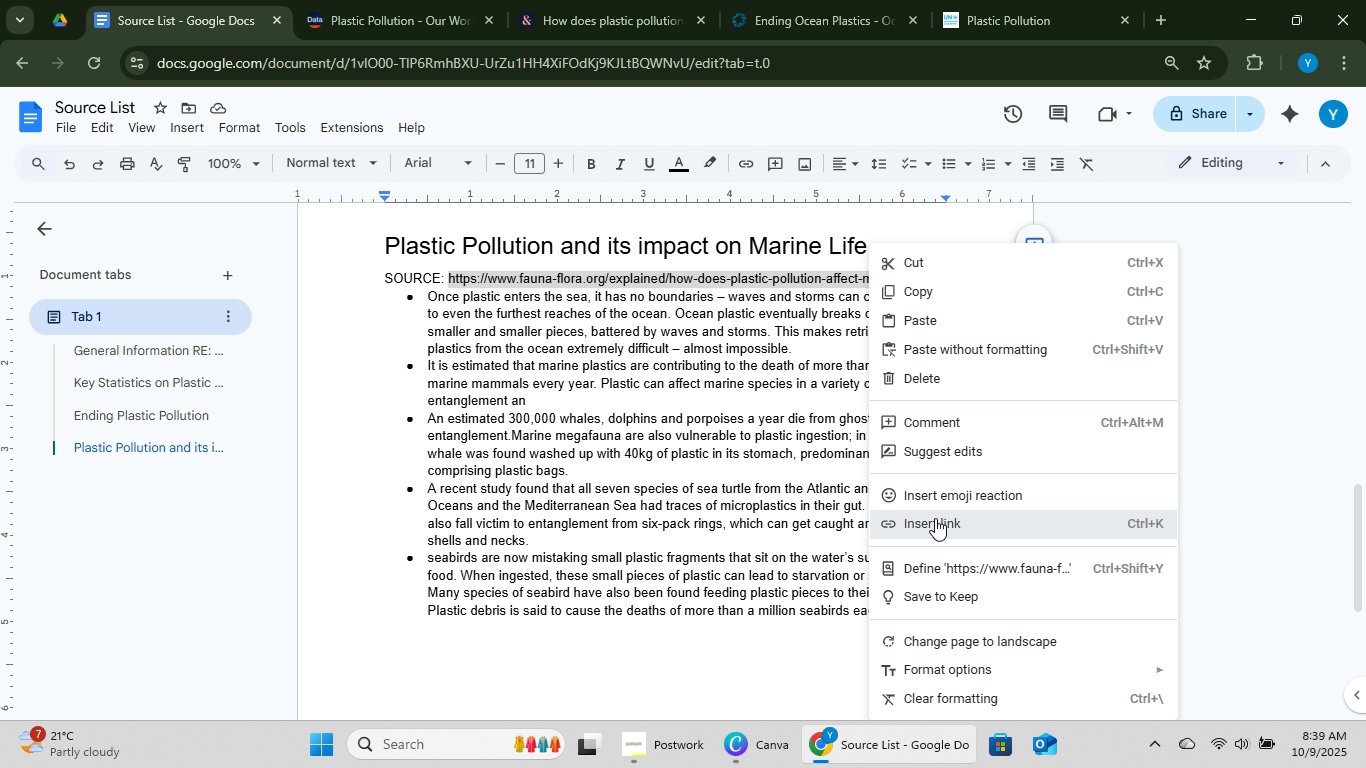 
double_click([782, 461])
 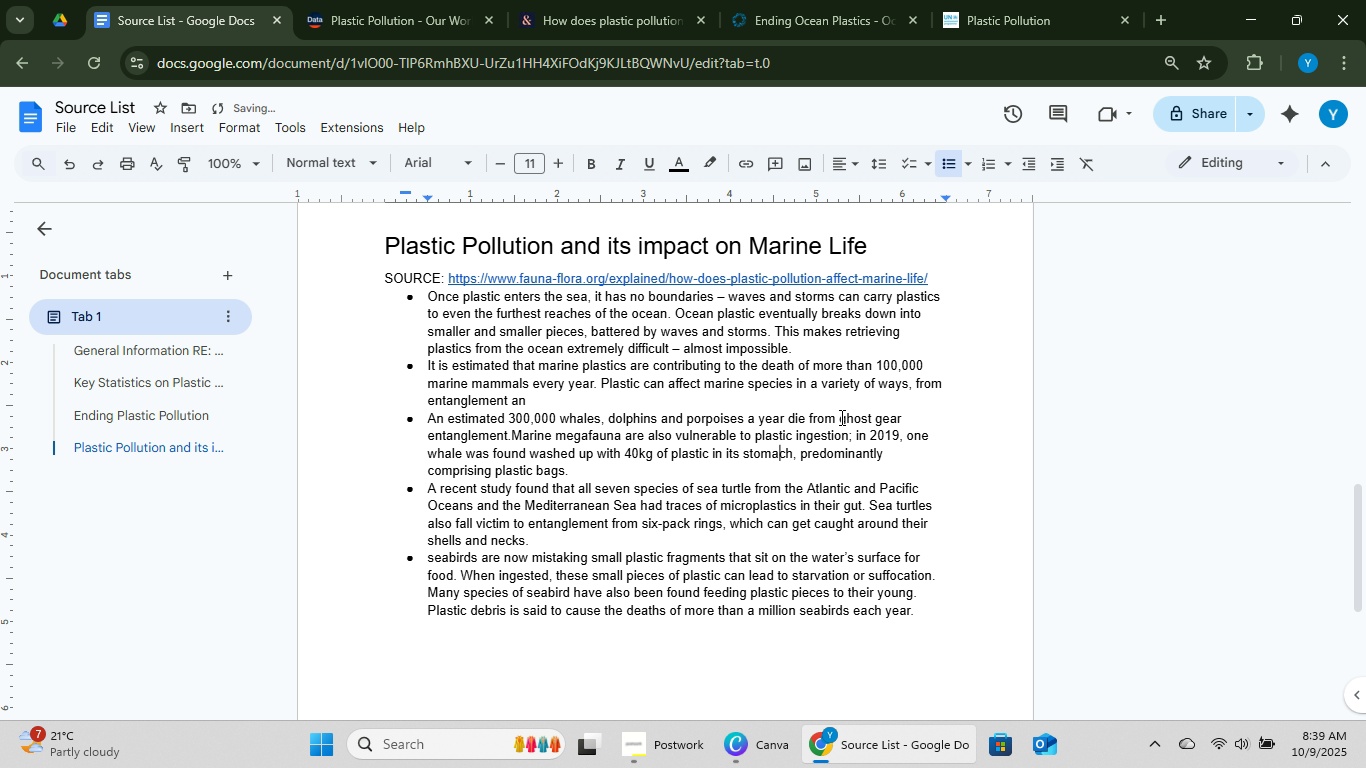 
scroll: coordinate [868, 427], scroll_direction: up, amount: 6.0
 